 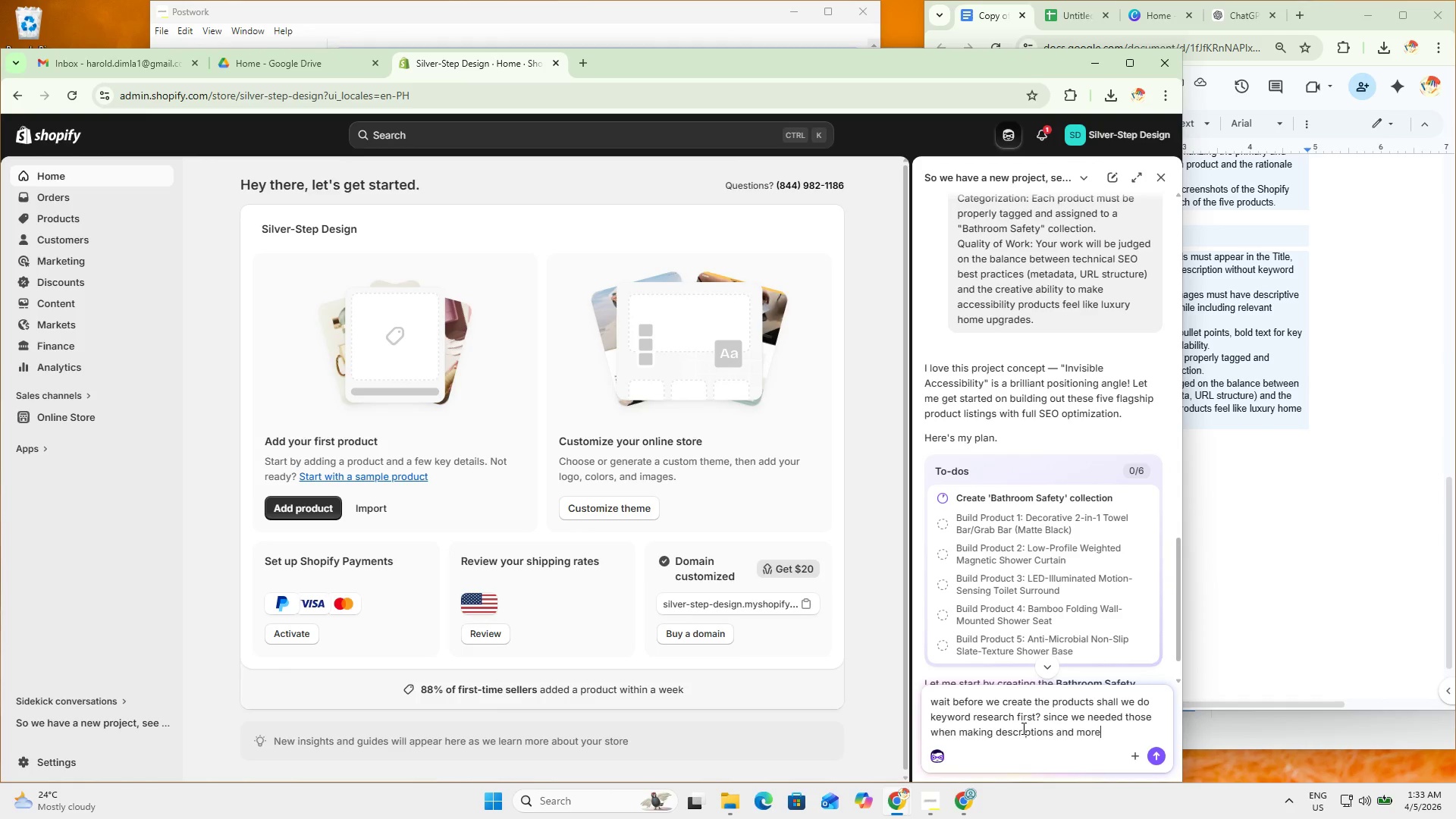 
key(Enter)
 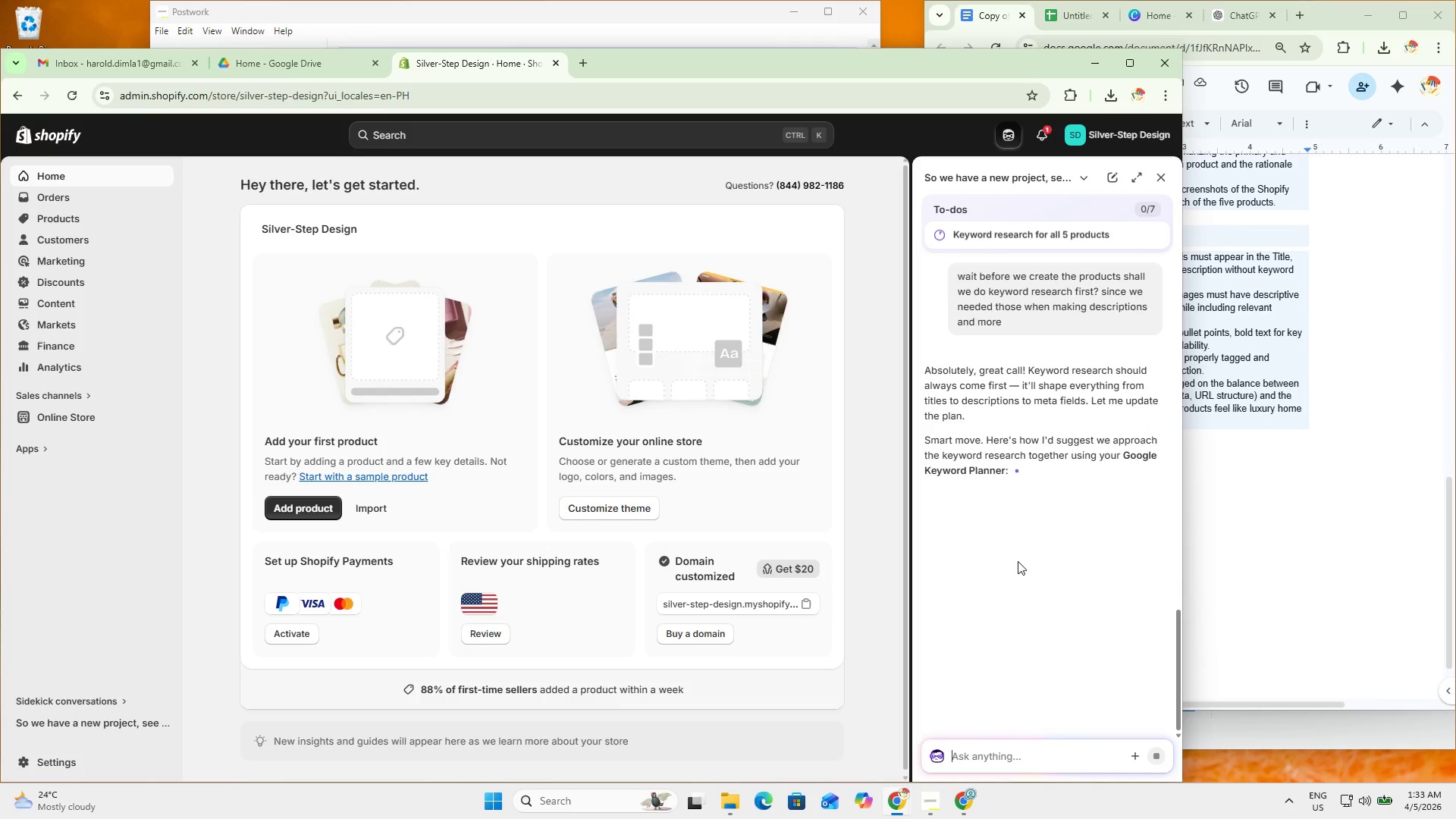 
wait(19.84)
 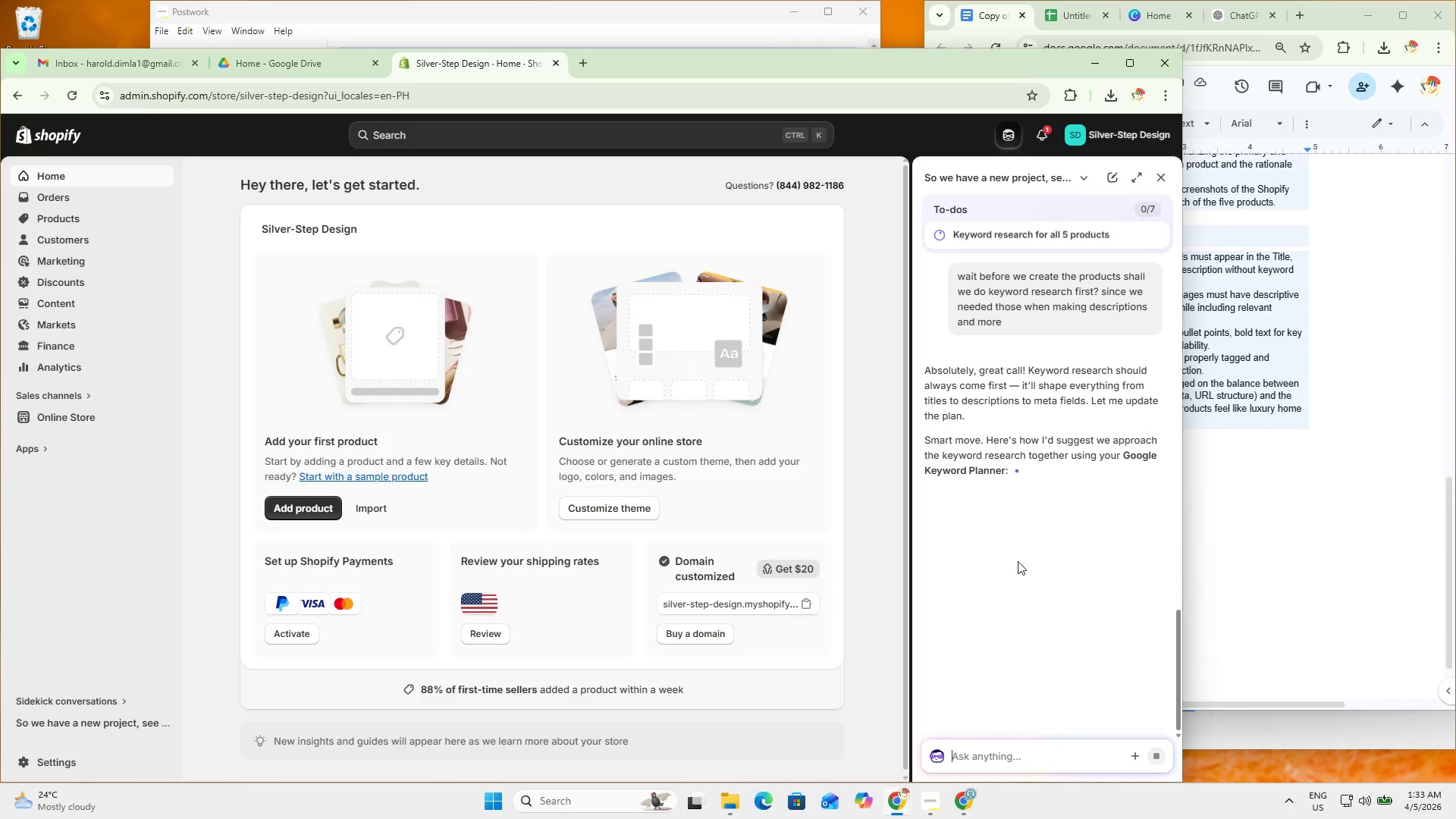 
scroll: coordinate [1033, 576], scroll_direction: down, amount: 12.0
 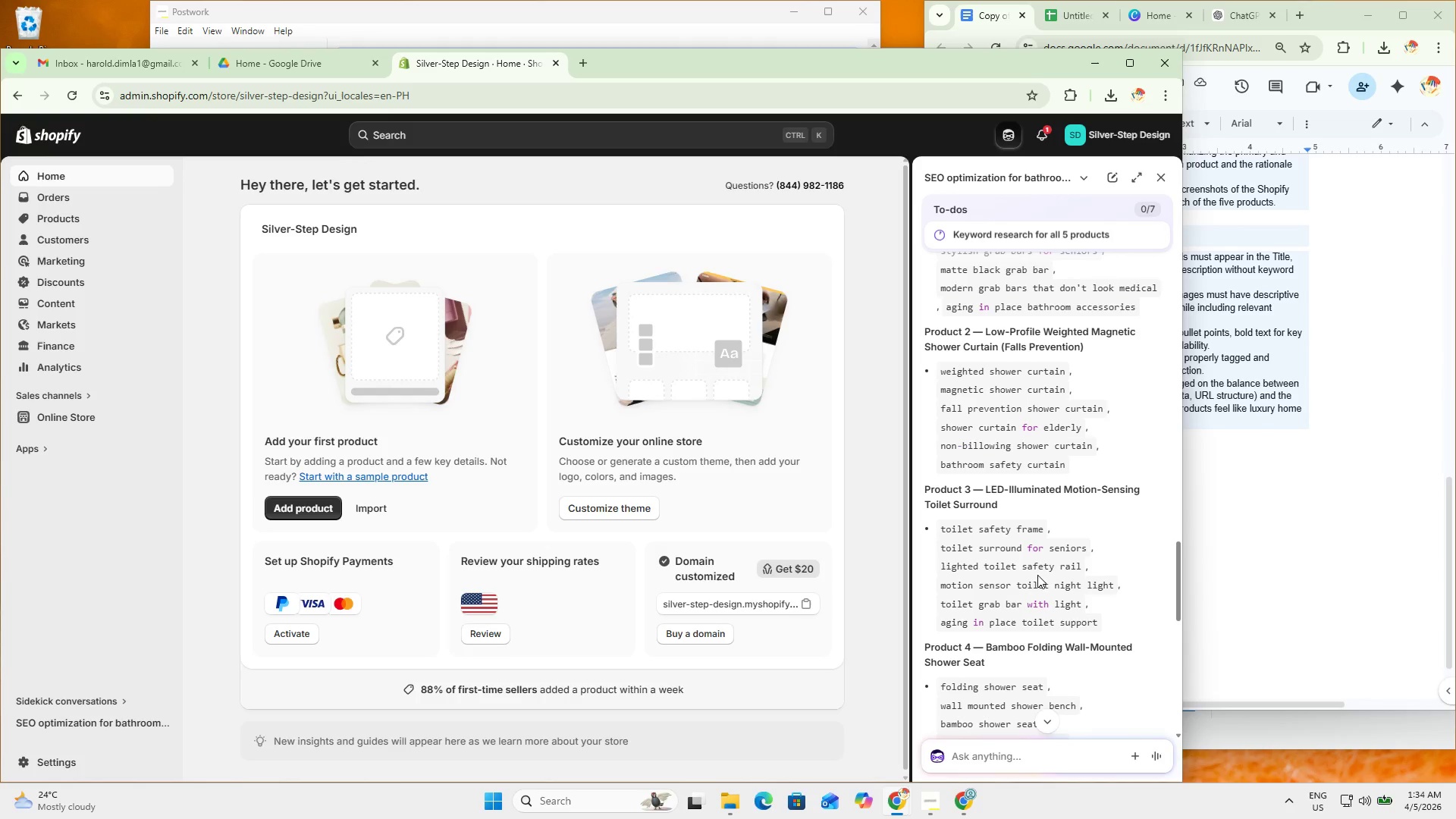 
left_click_drag(start_coordinate=[949, 525], to_coordinate=[1051, 540])
 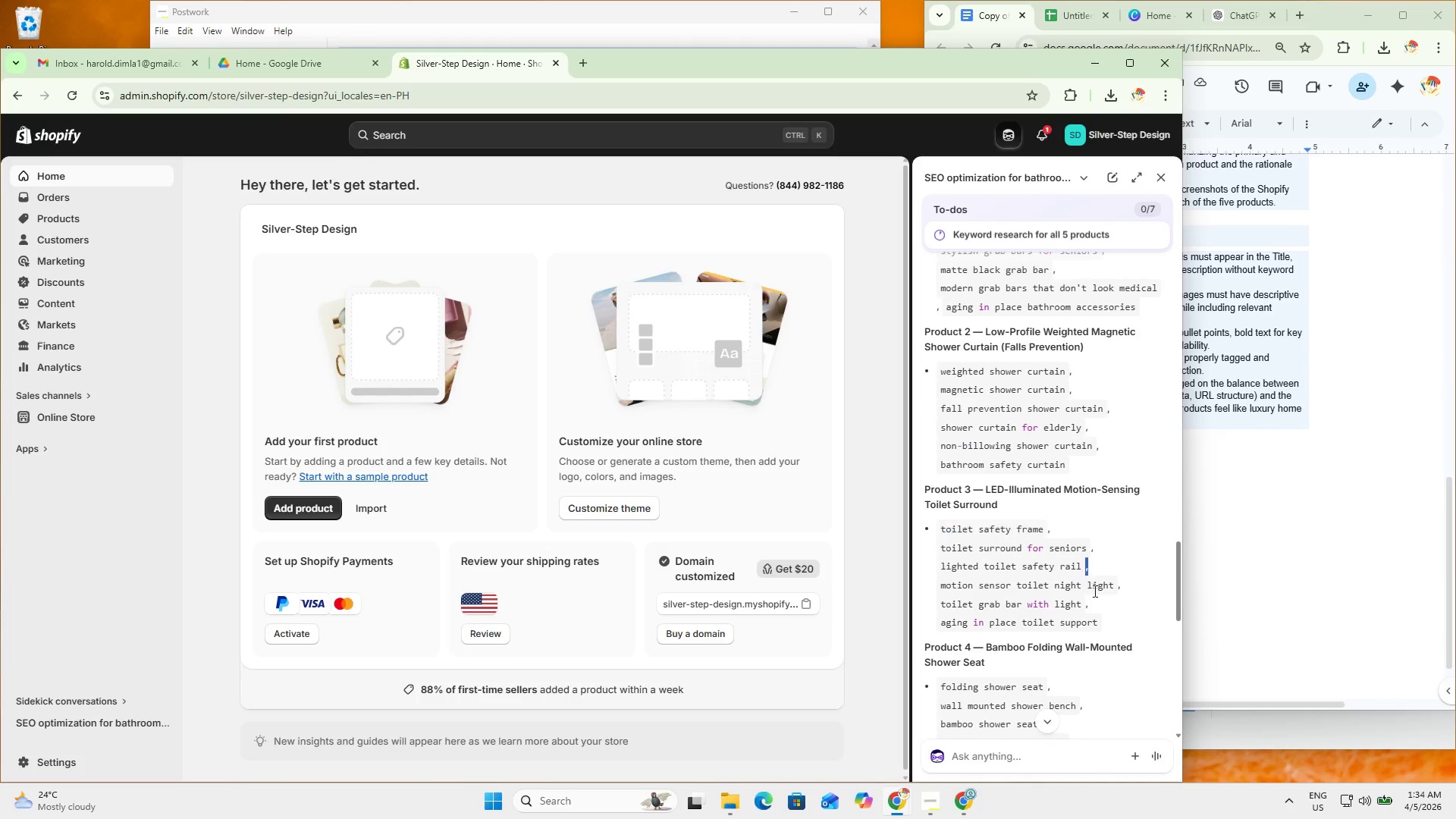 
scroll: coordinate [1103, 588], scroll_direction: down, amount: 4.0
 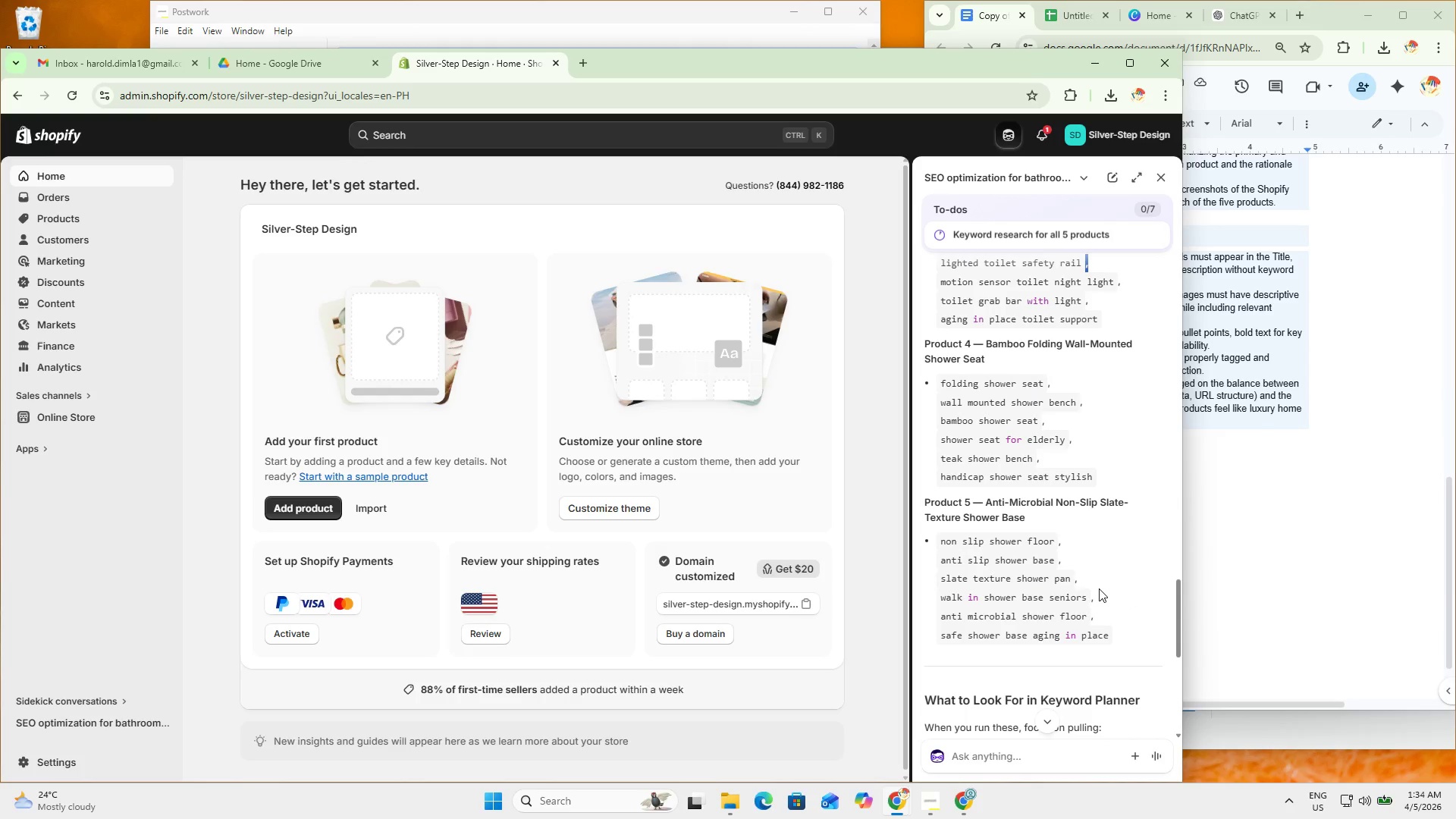 
scroll: coordinate [1068, 537], scroll_direction: up, amount: 7.0
 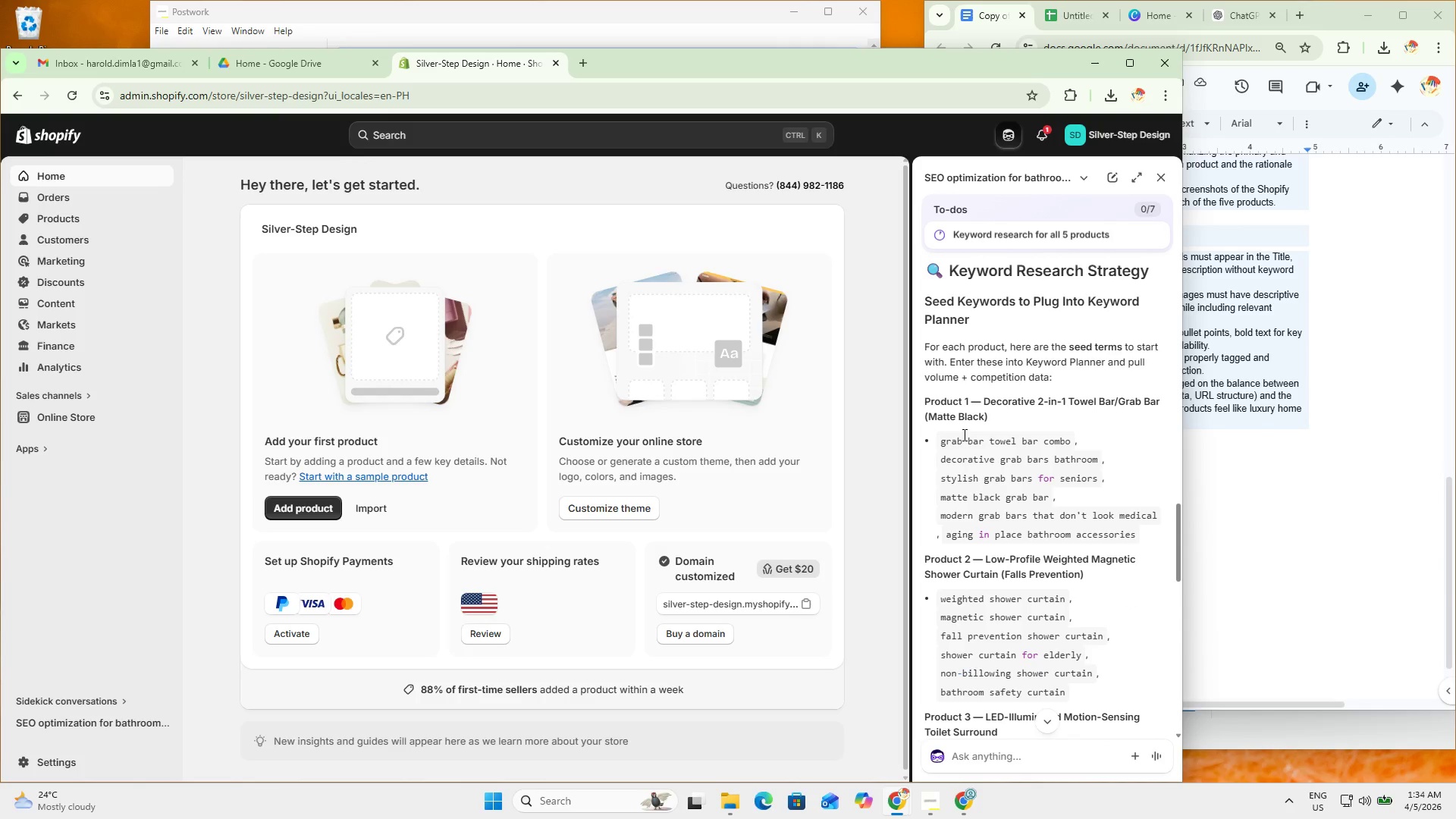 
left_click_drag(start_coordinate=[943, 436], to_coordinate=[1049, 447])
 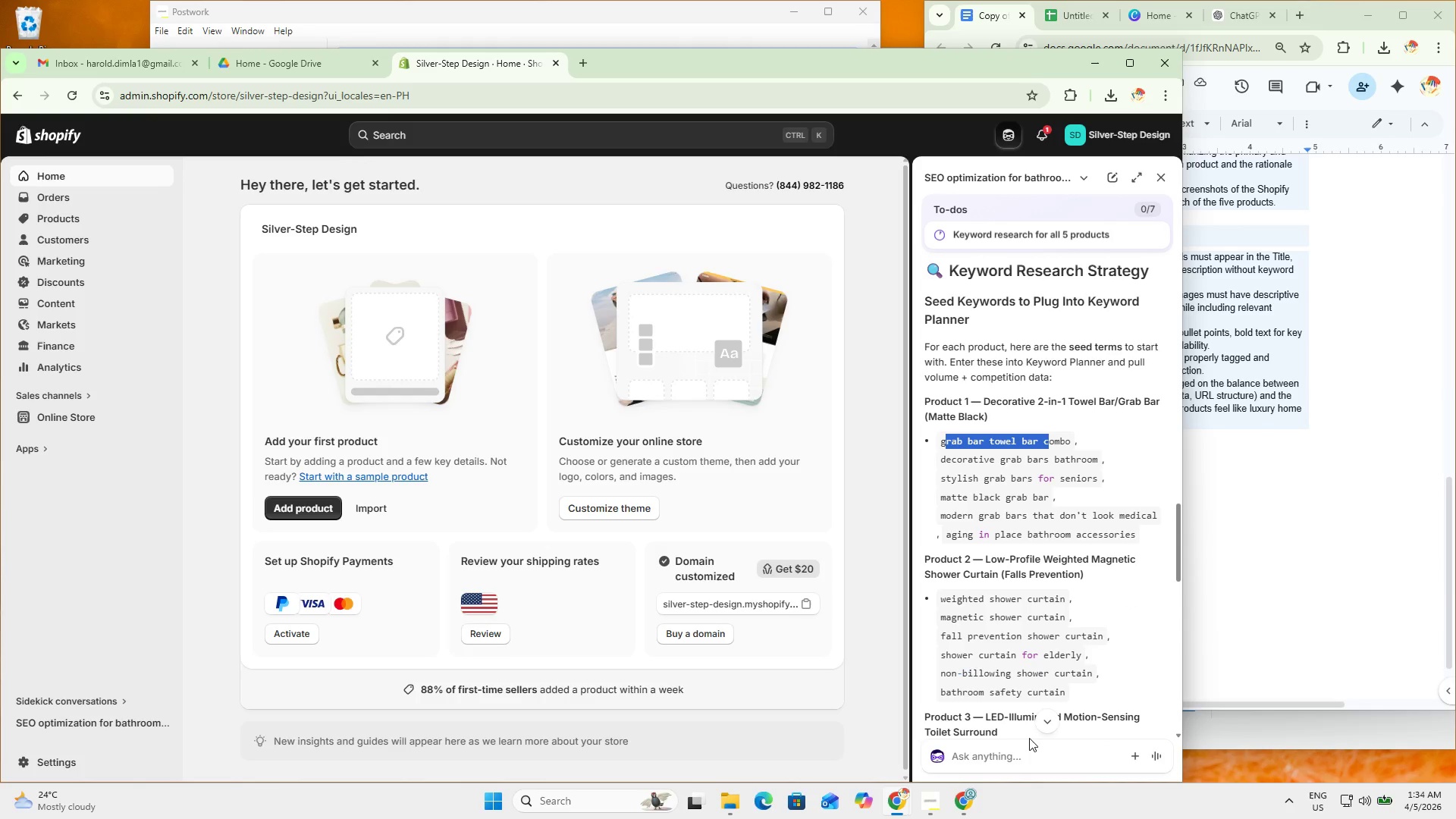 
left_click([1031, 755])
 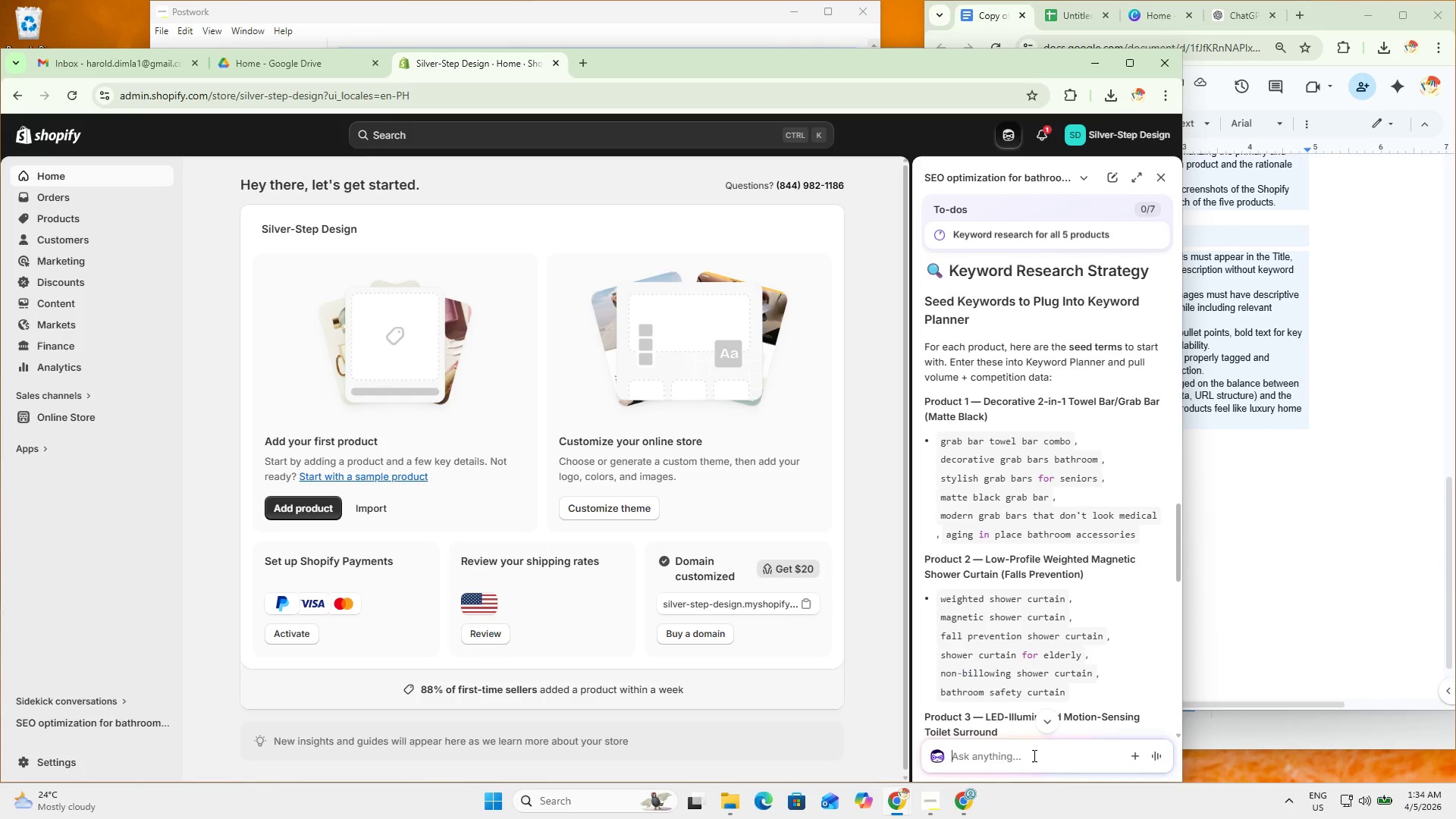 
type(so for product 1 )
 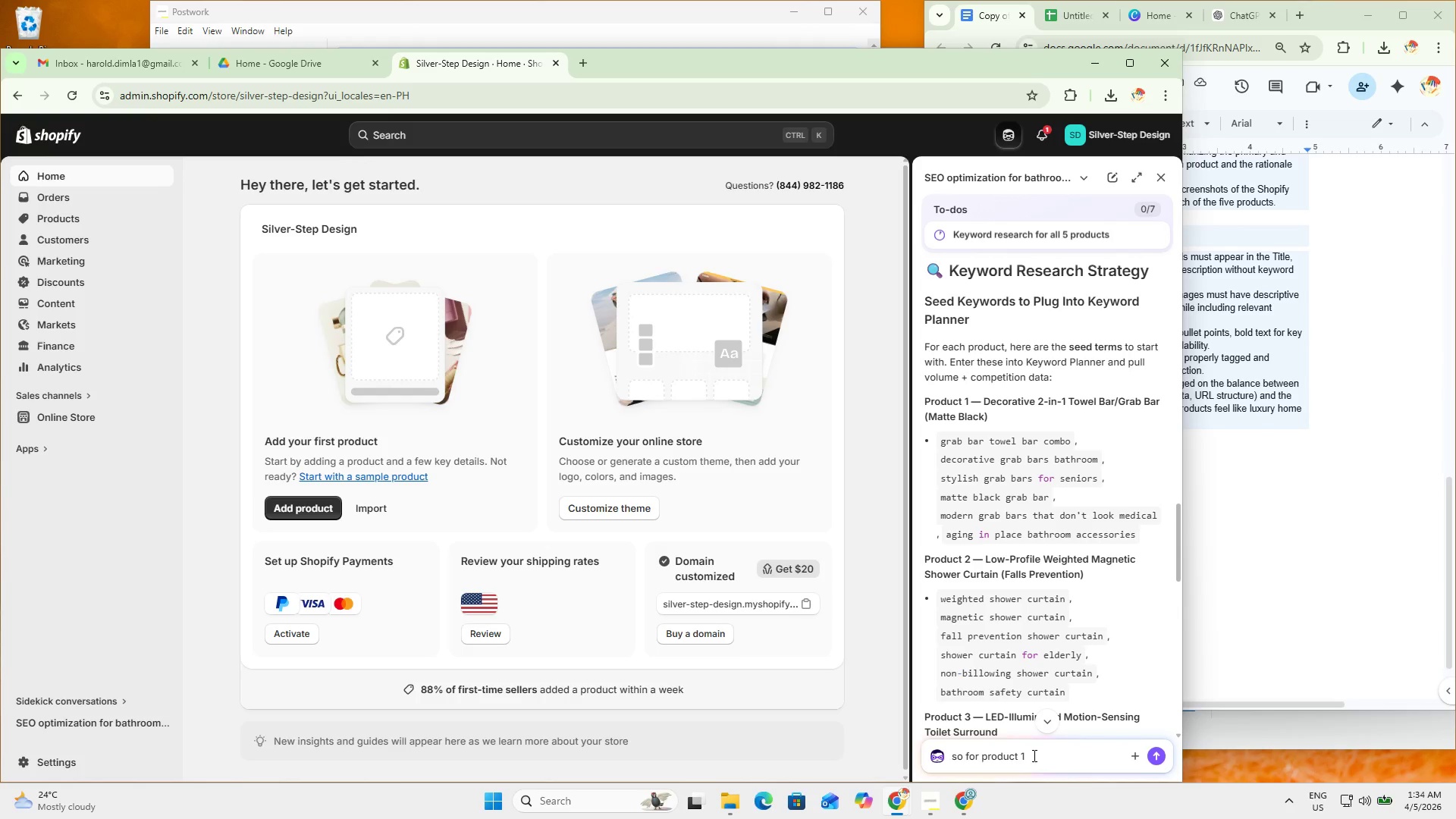 
key(Control+ControlLeft)
 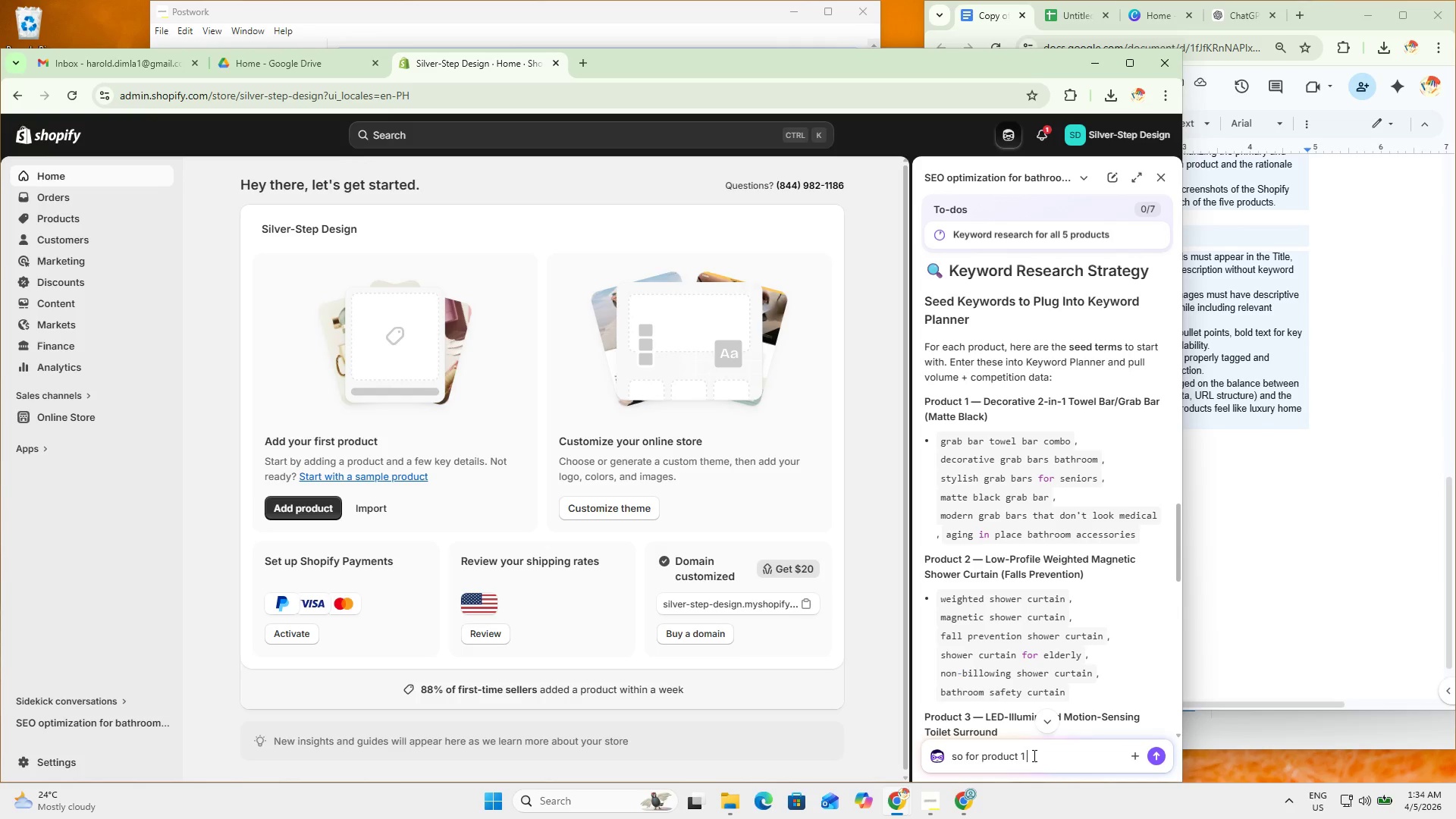 
key(Control+A)
 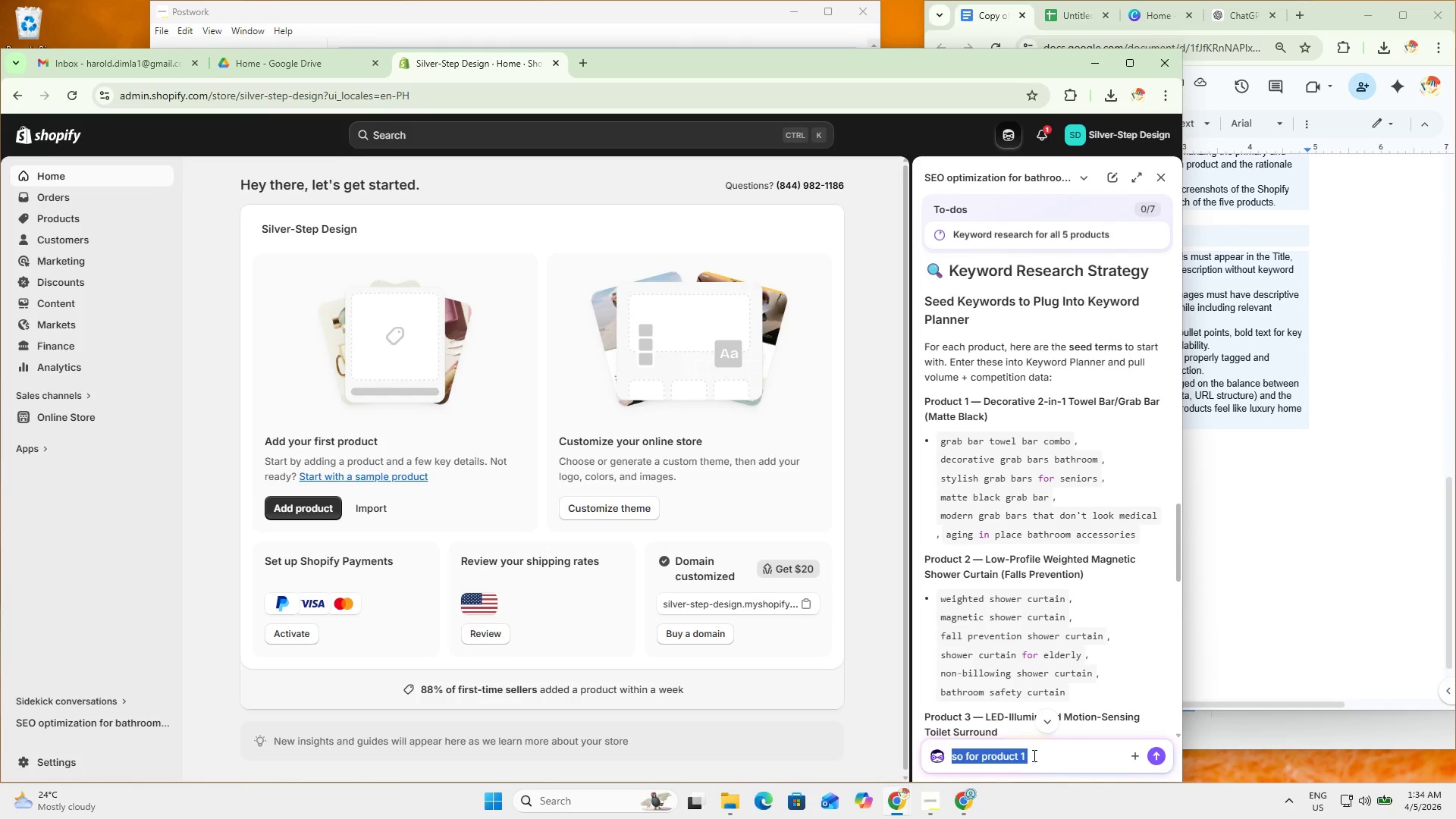 
type(so let's make )
 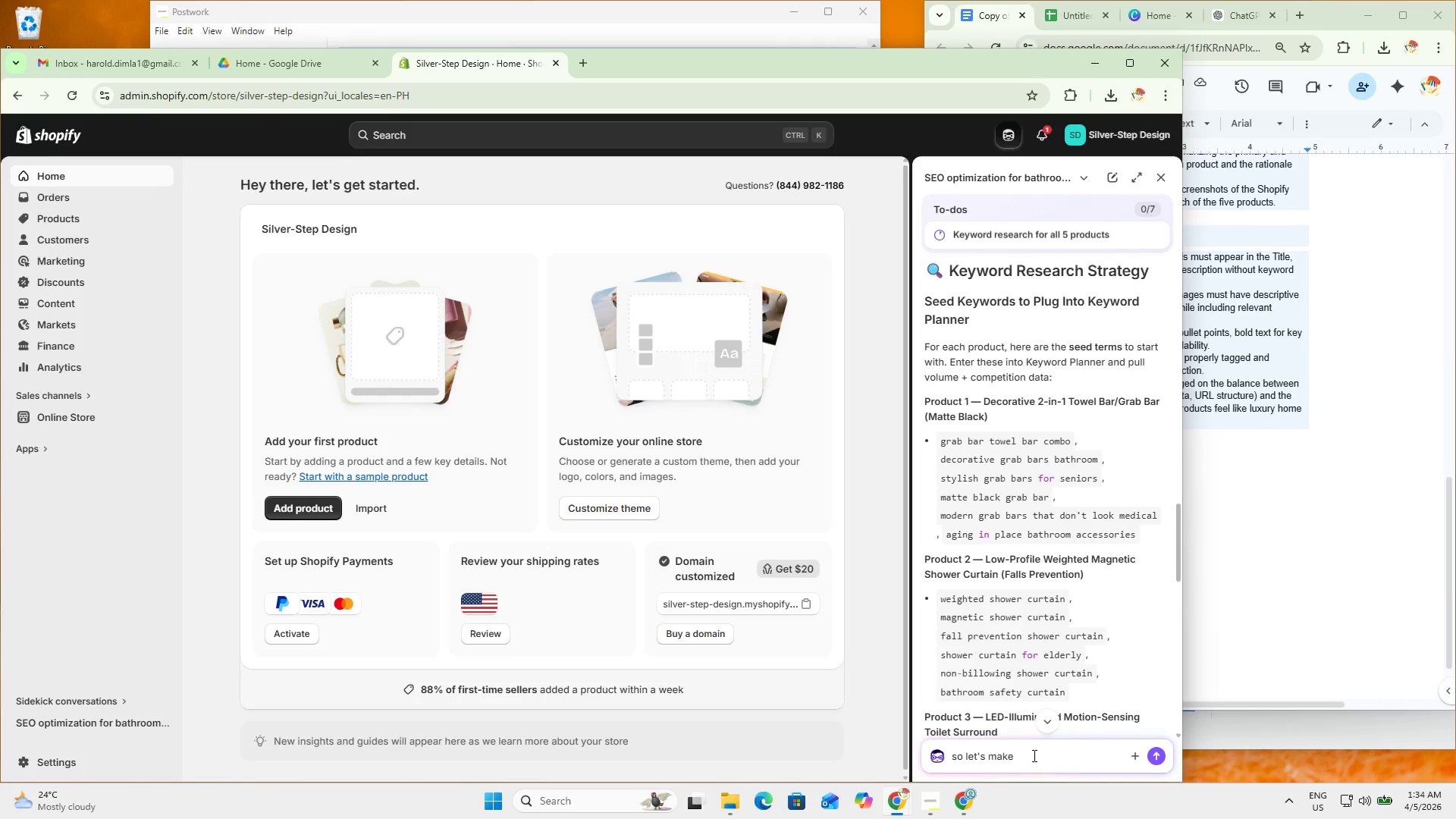 
key(Control+ControlLeft)
 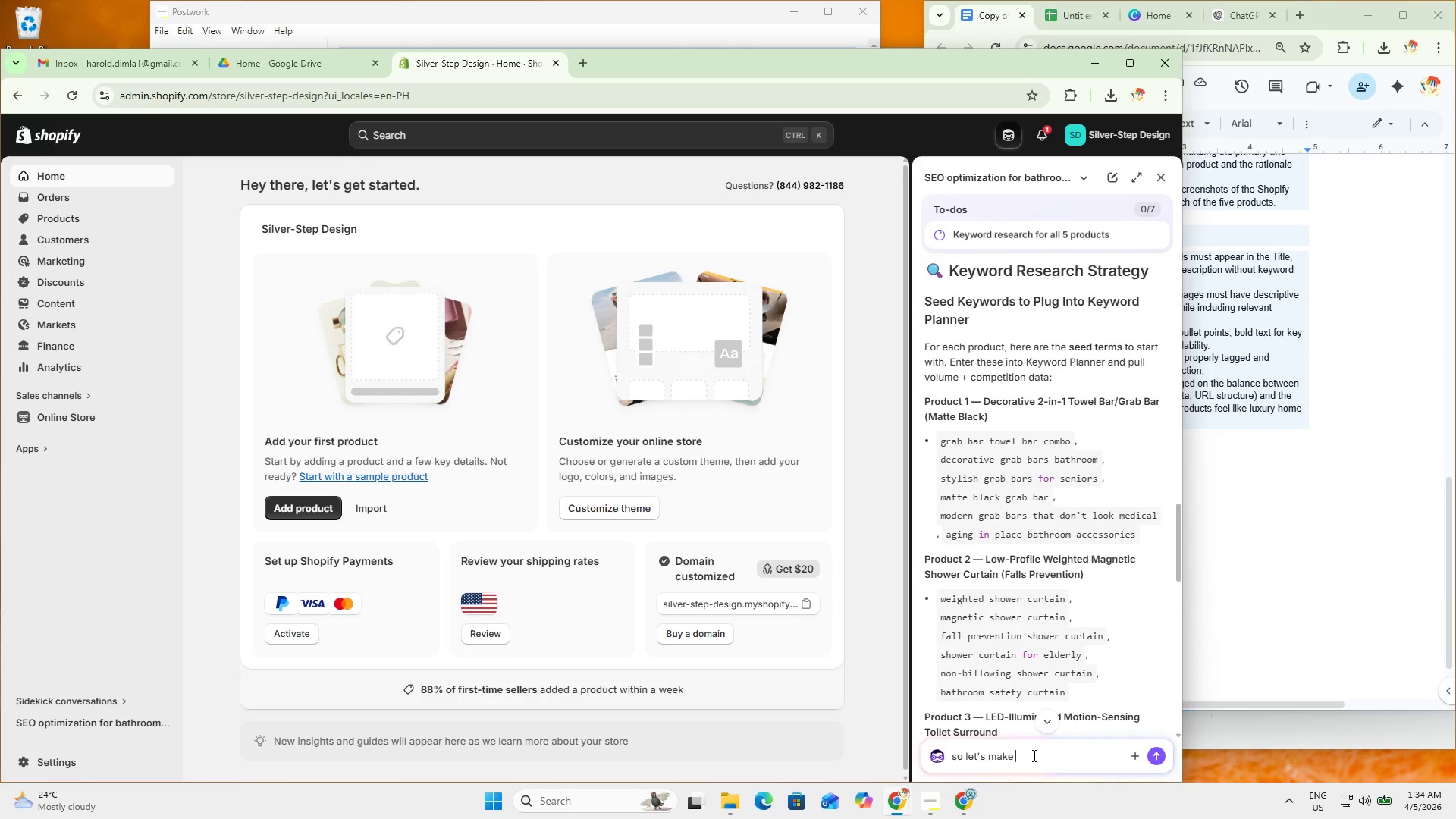 
key(Control+A)
 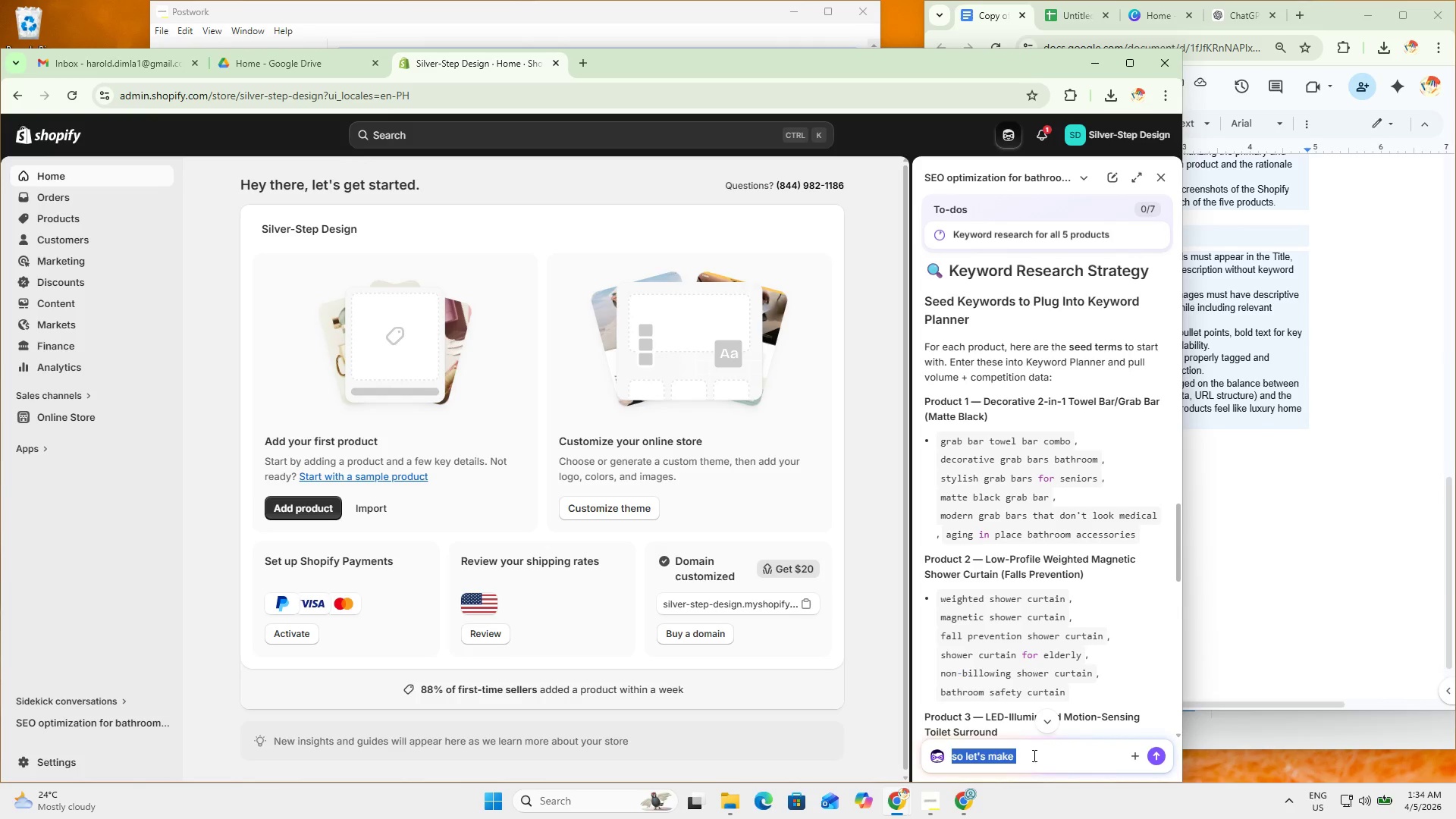 
type(ok let's start wioth )
key(Backspace)
key(Backspace)
key(Backspace)
key(Backspace)
type(th product 1, we must make our process clear first with this before we proced)
key(Backspace)
type(ed to other prodiuc)
key(Backspace)
key(Backspace)
key(Backspace)
type(ucts pok)
key(Backspace)
key(Backspace)
key(Backspace)
type(ok, shall we )
 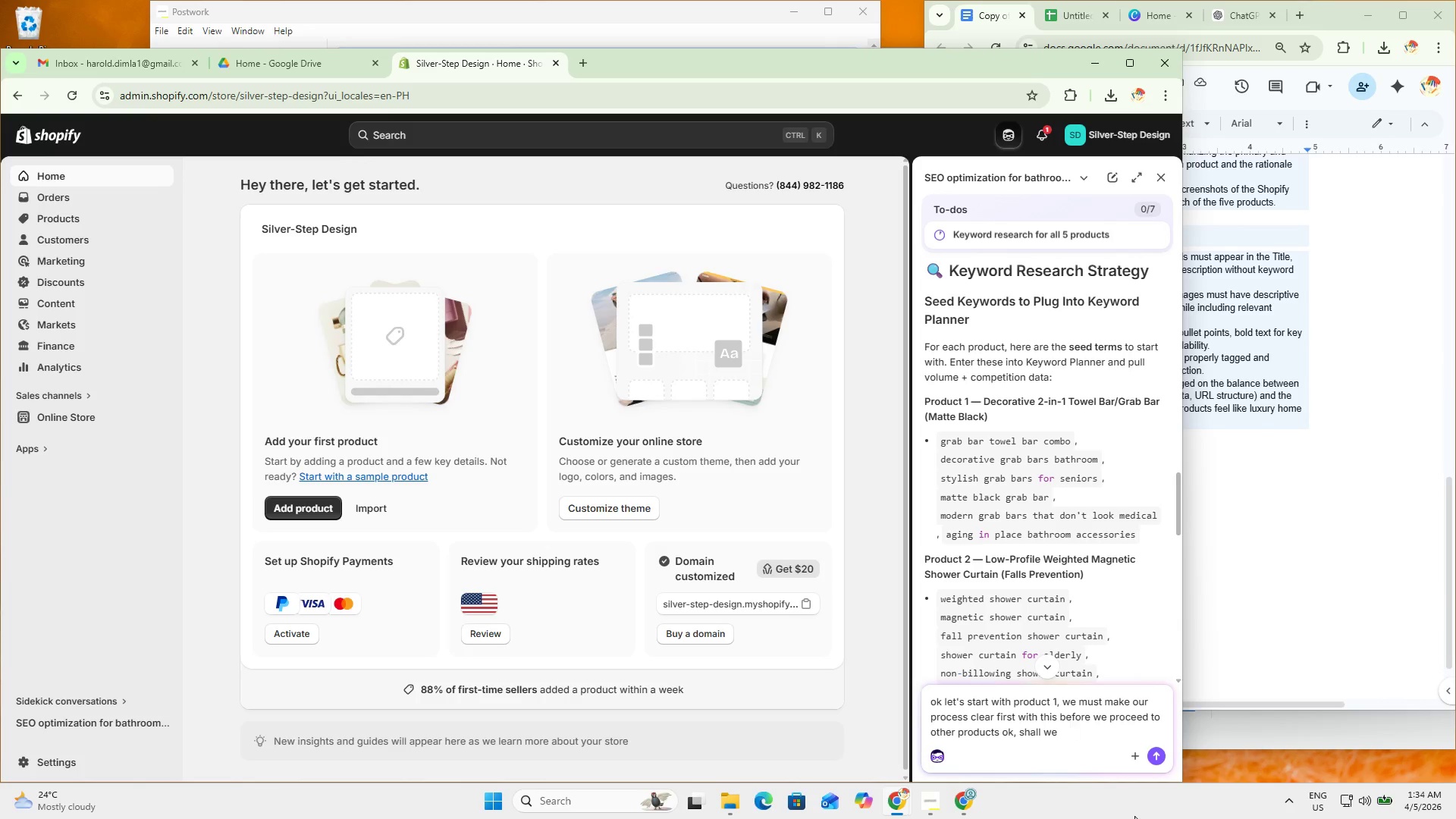 
type(search )
 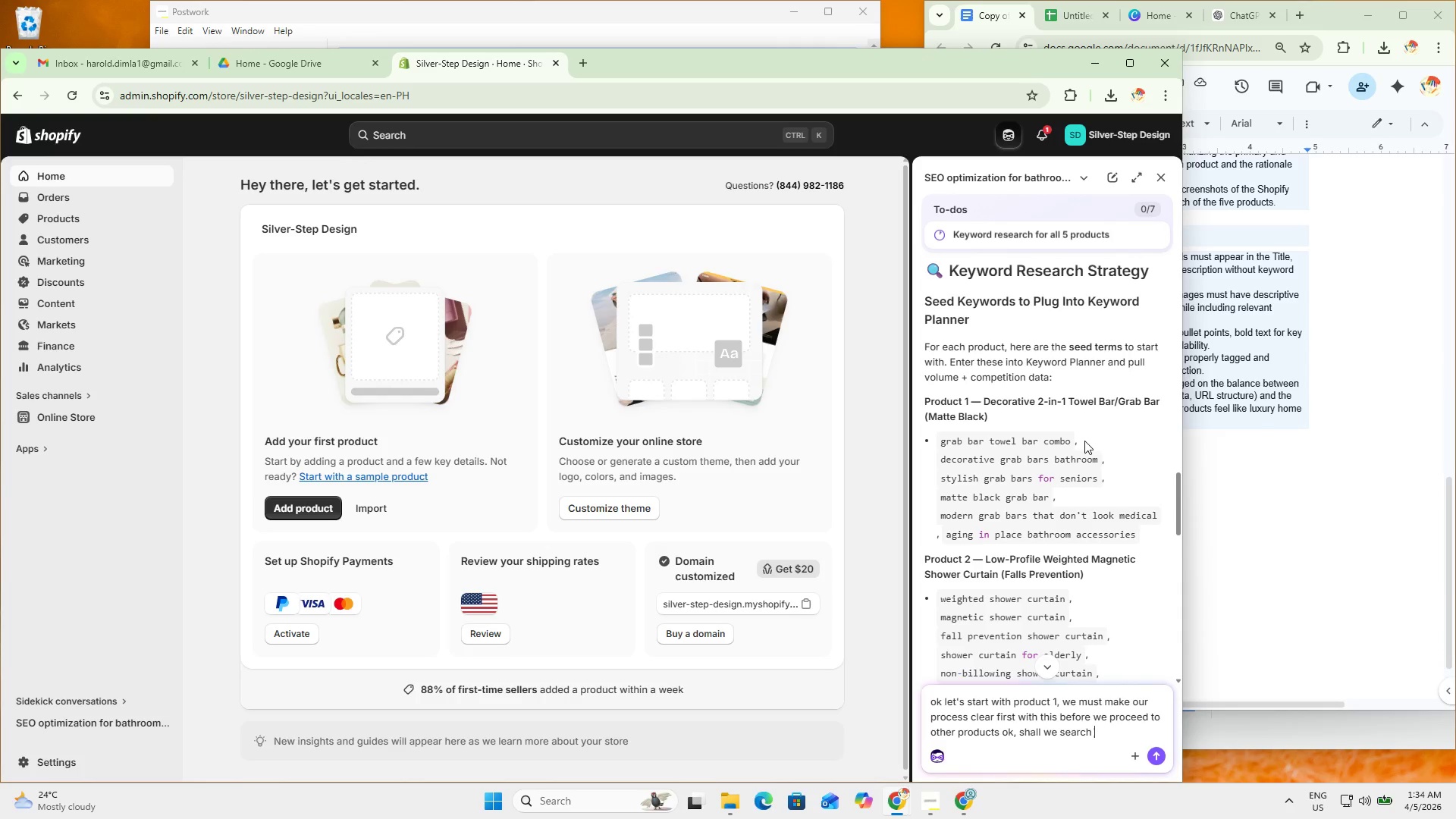 
left_click_drag(start_coordinate=[1072, 443], to_coordinate=[929, 436])
 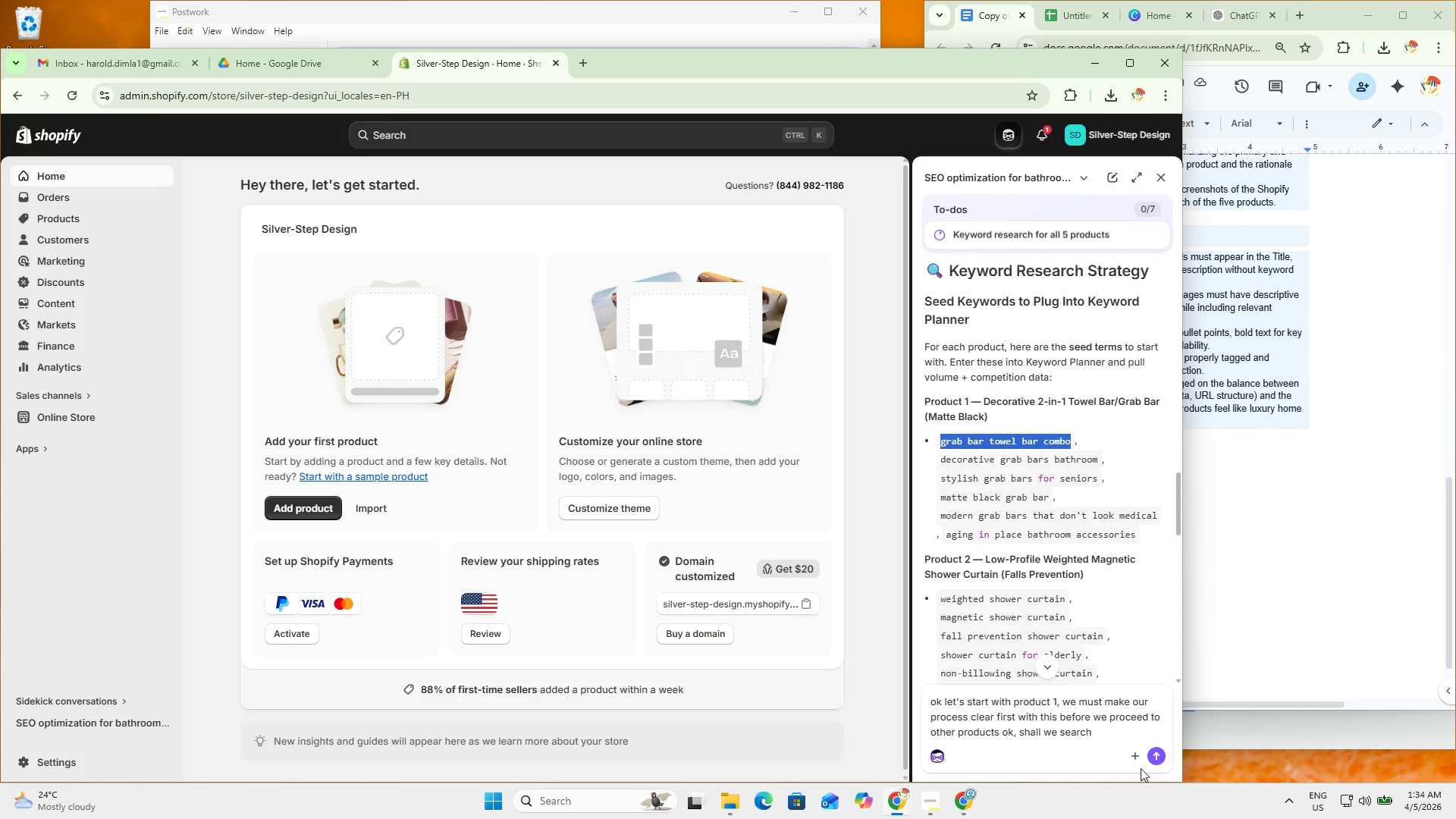 
key(Control+C)
 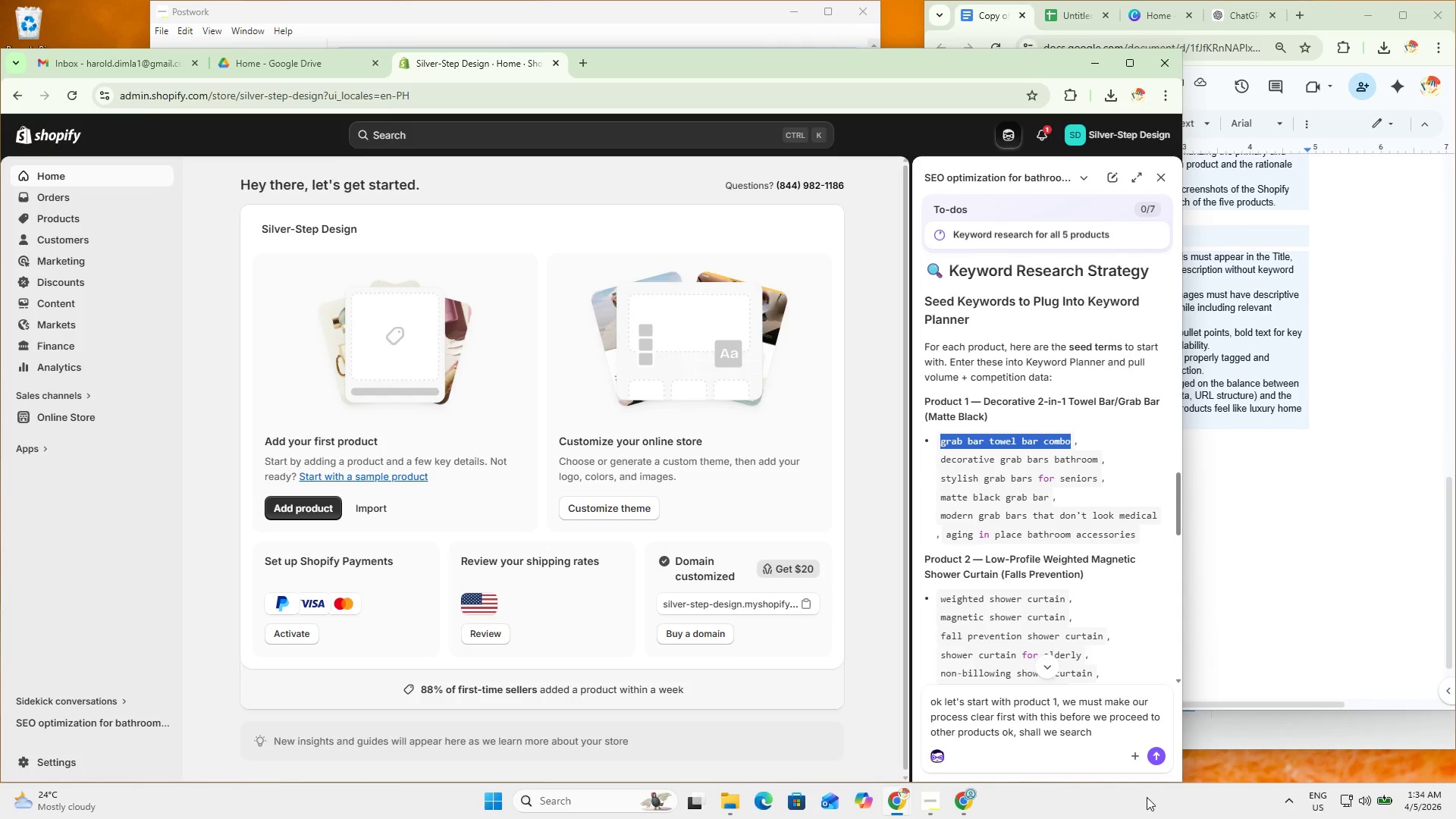 
key(Control+C)
 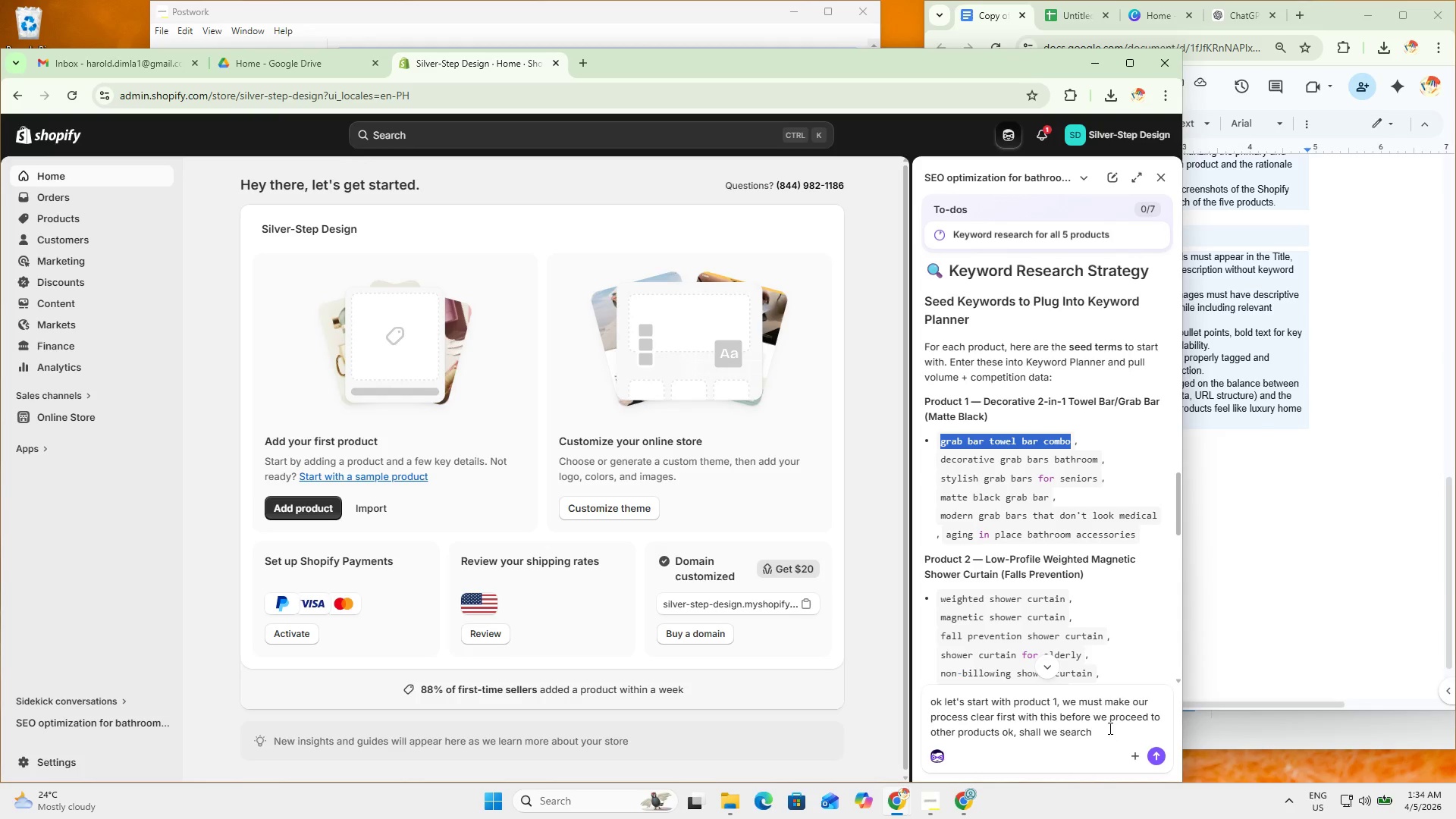 
left_click([1106, 728])
 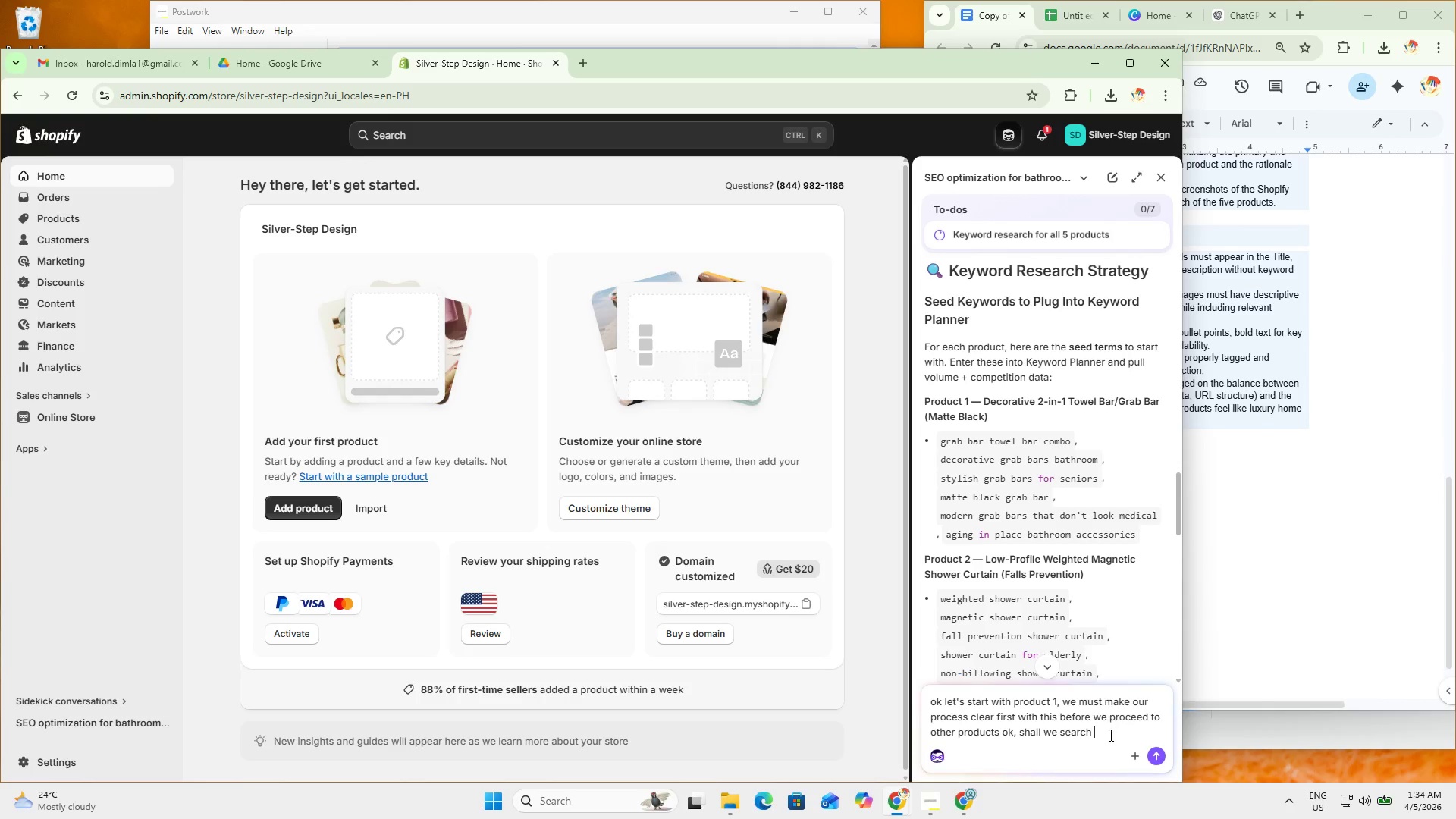 
key(Control+ControlLeft)
 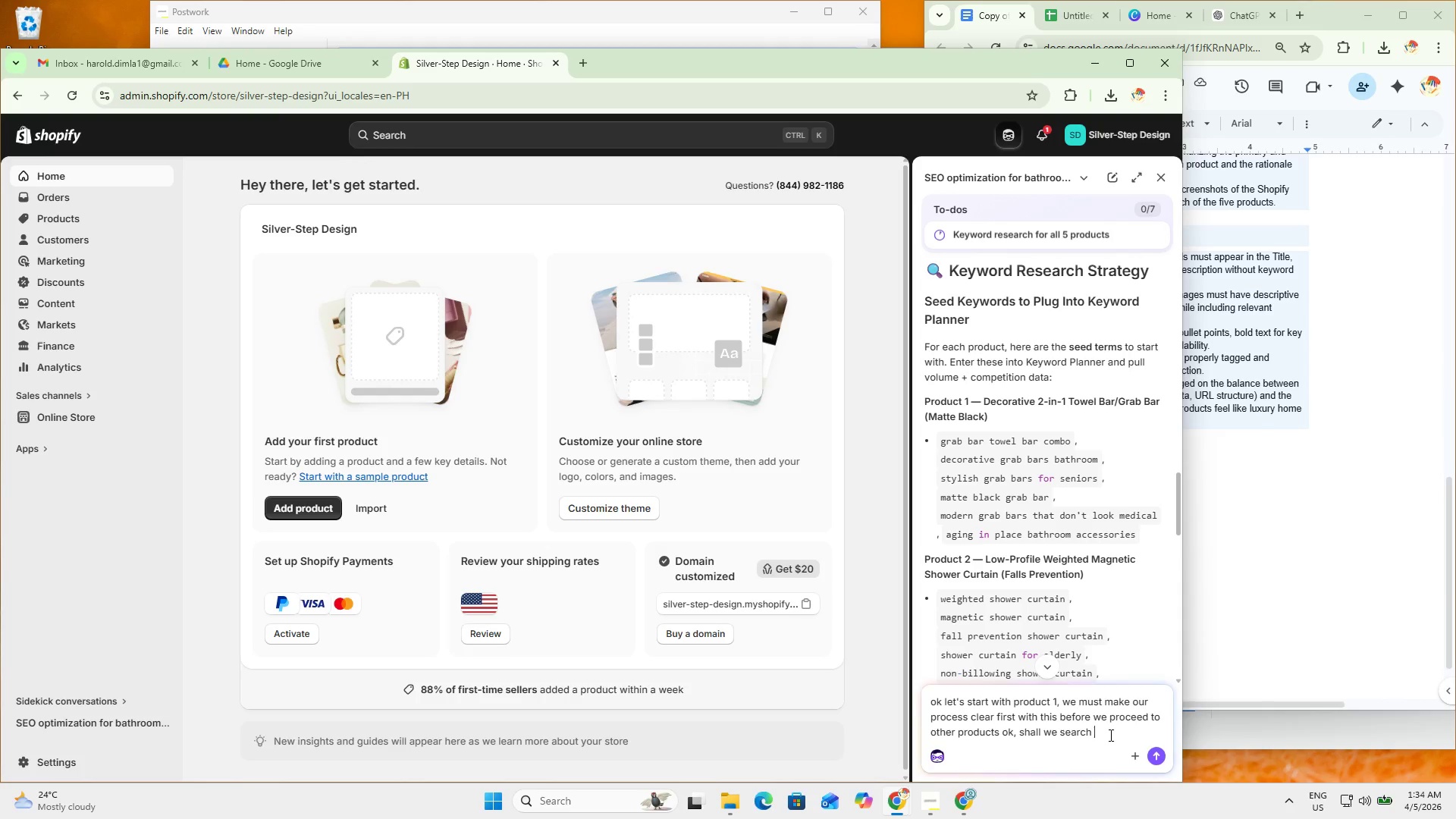 
key(Control+V)
 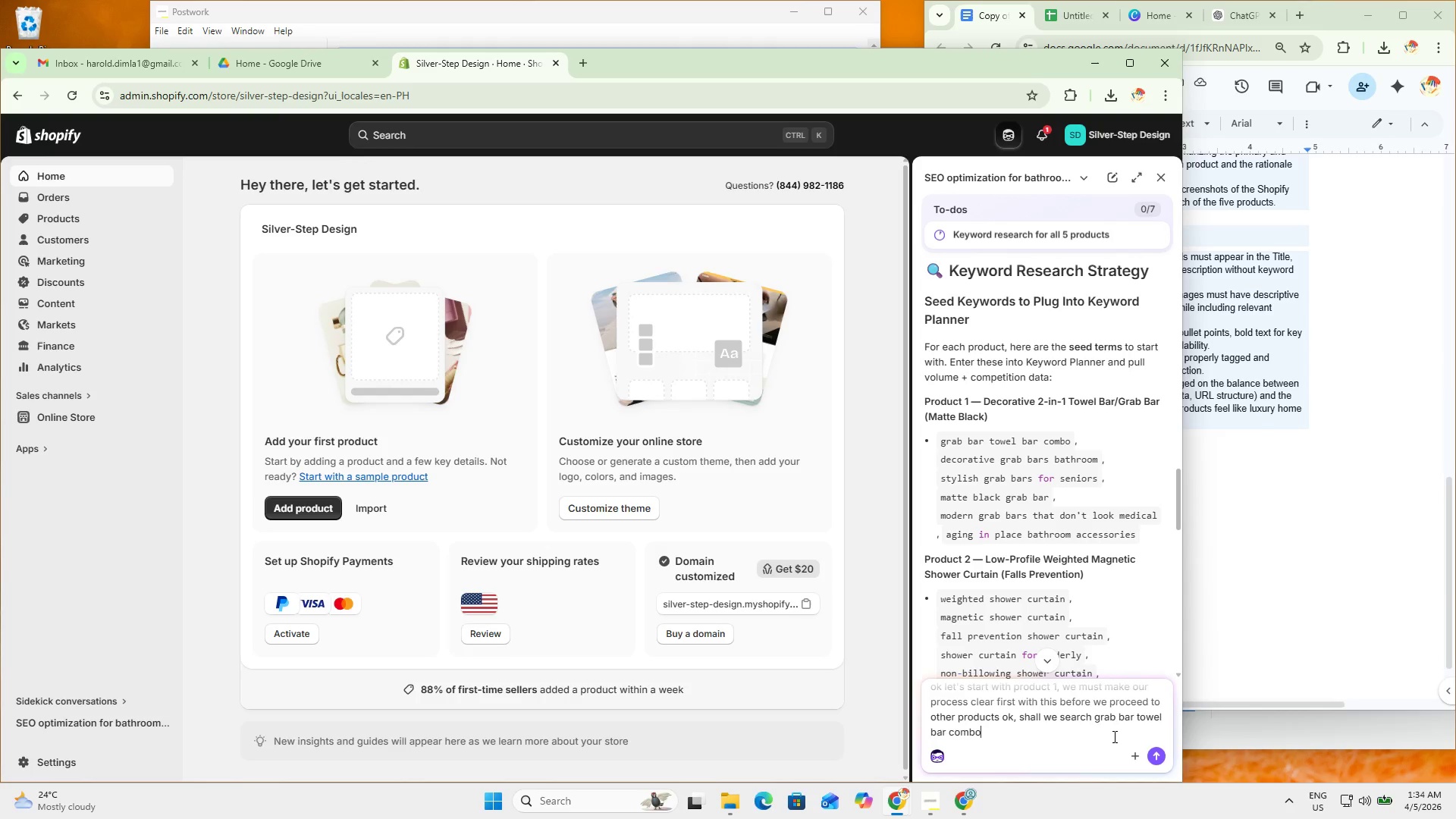 
type( alon)
key(Backspace)
type(ne in e)
key(Backspace)
type(keyword planner a)
key(Backspace)
type(or everything)
 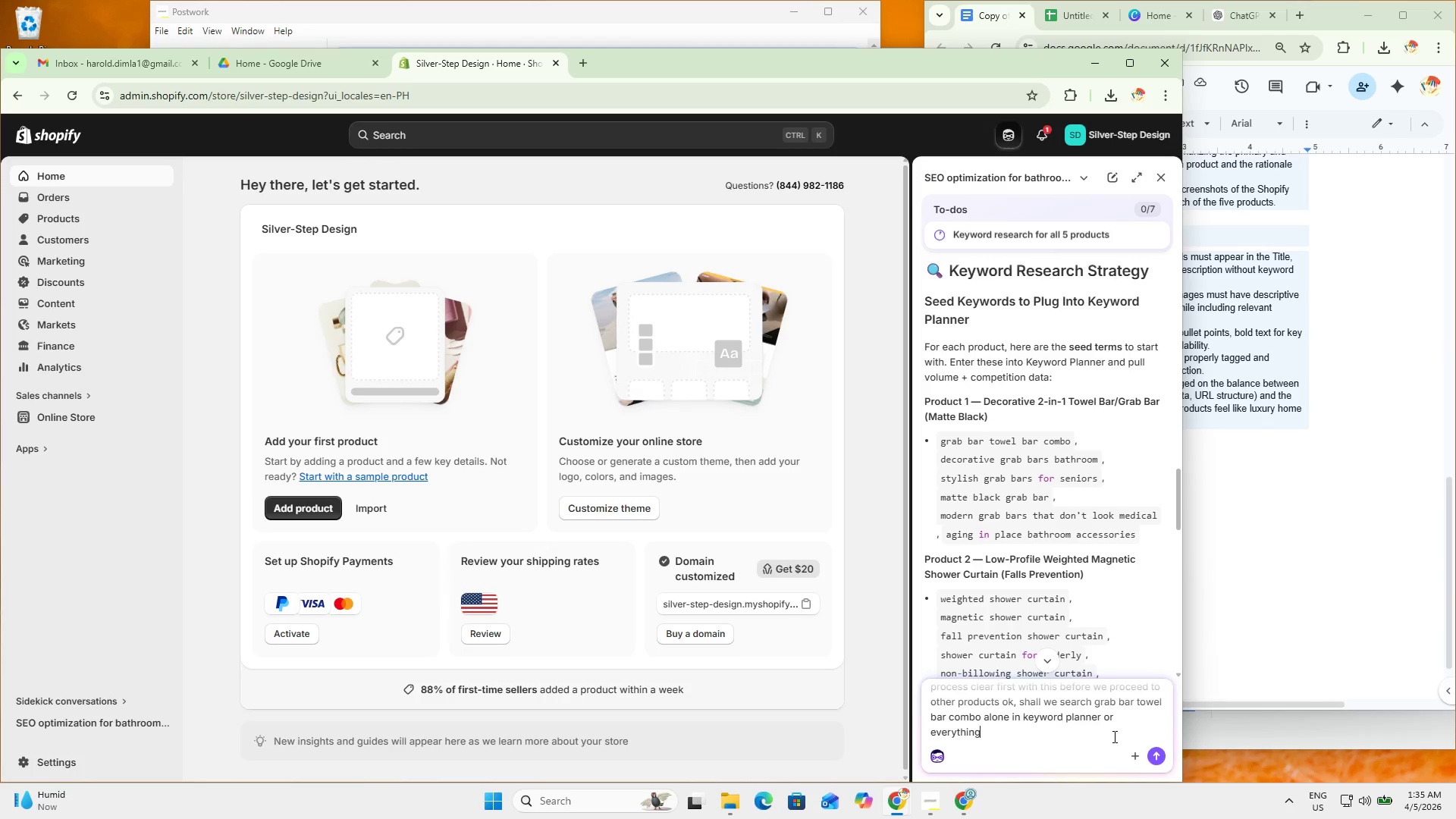 
key(Enter)
 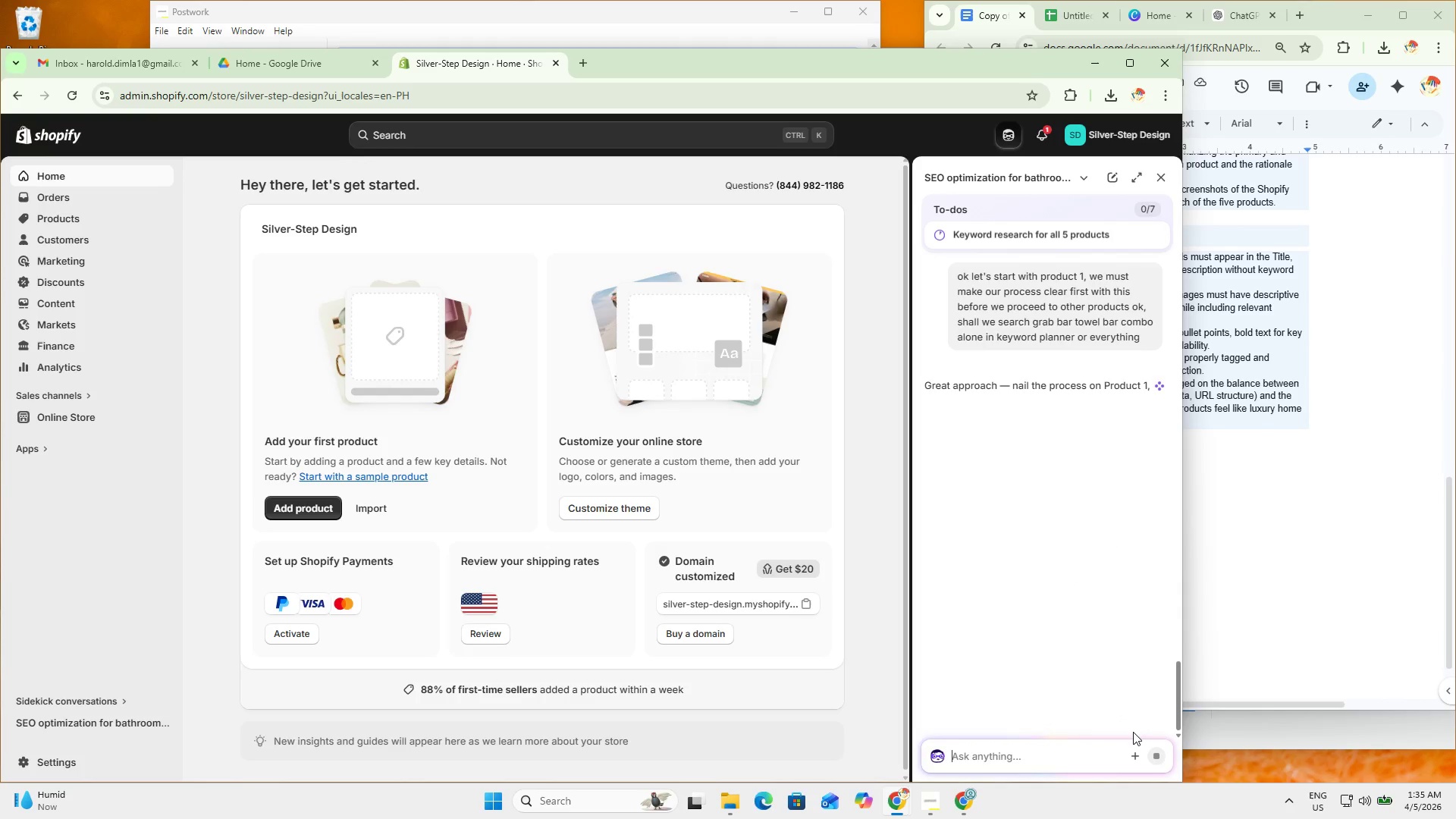 
wait(8.05)
 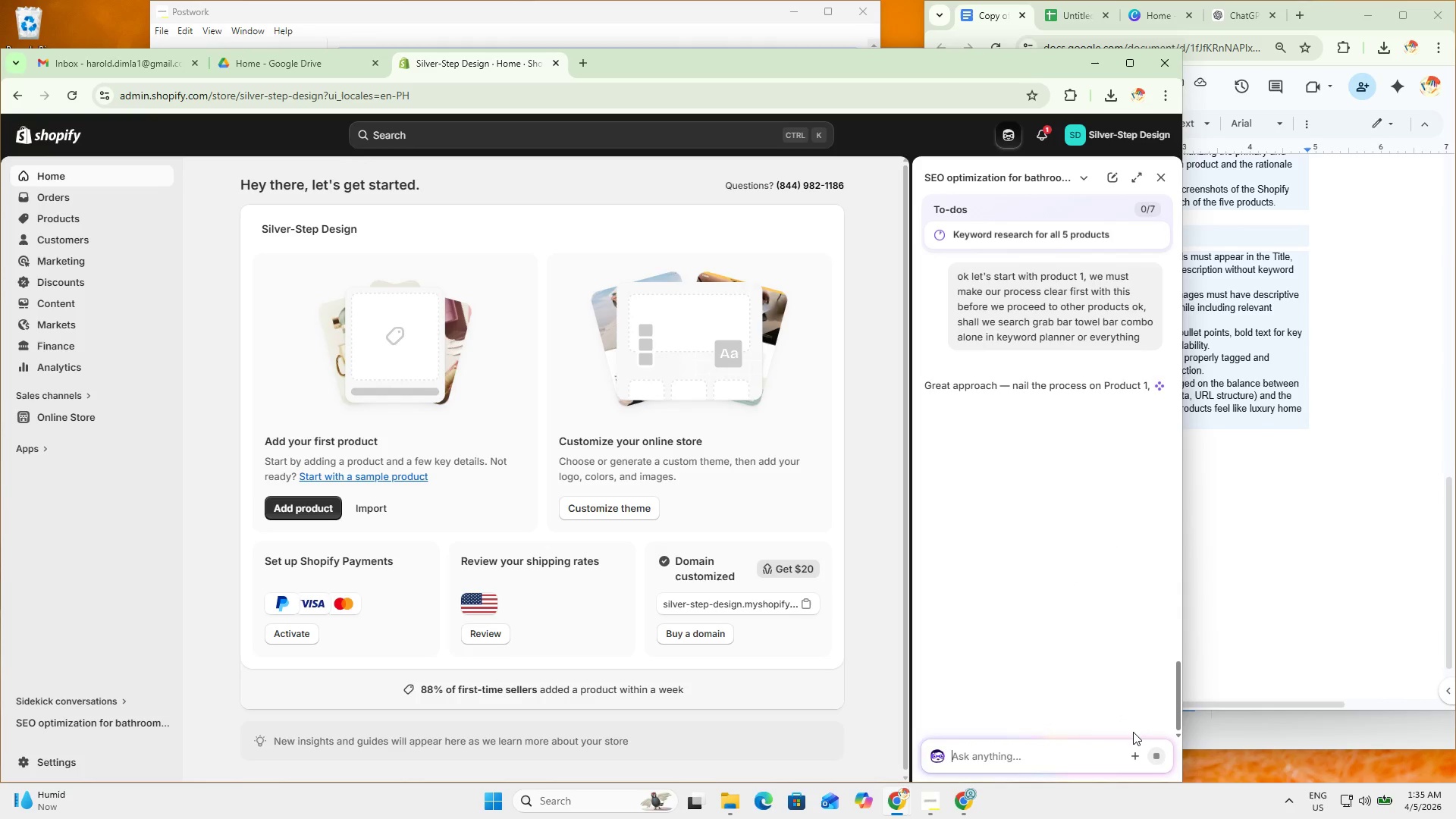 
left_click([1156, 756])
 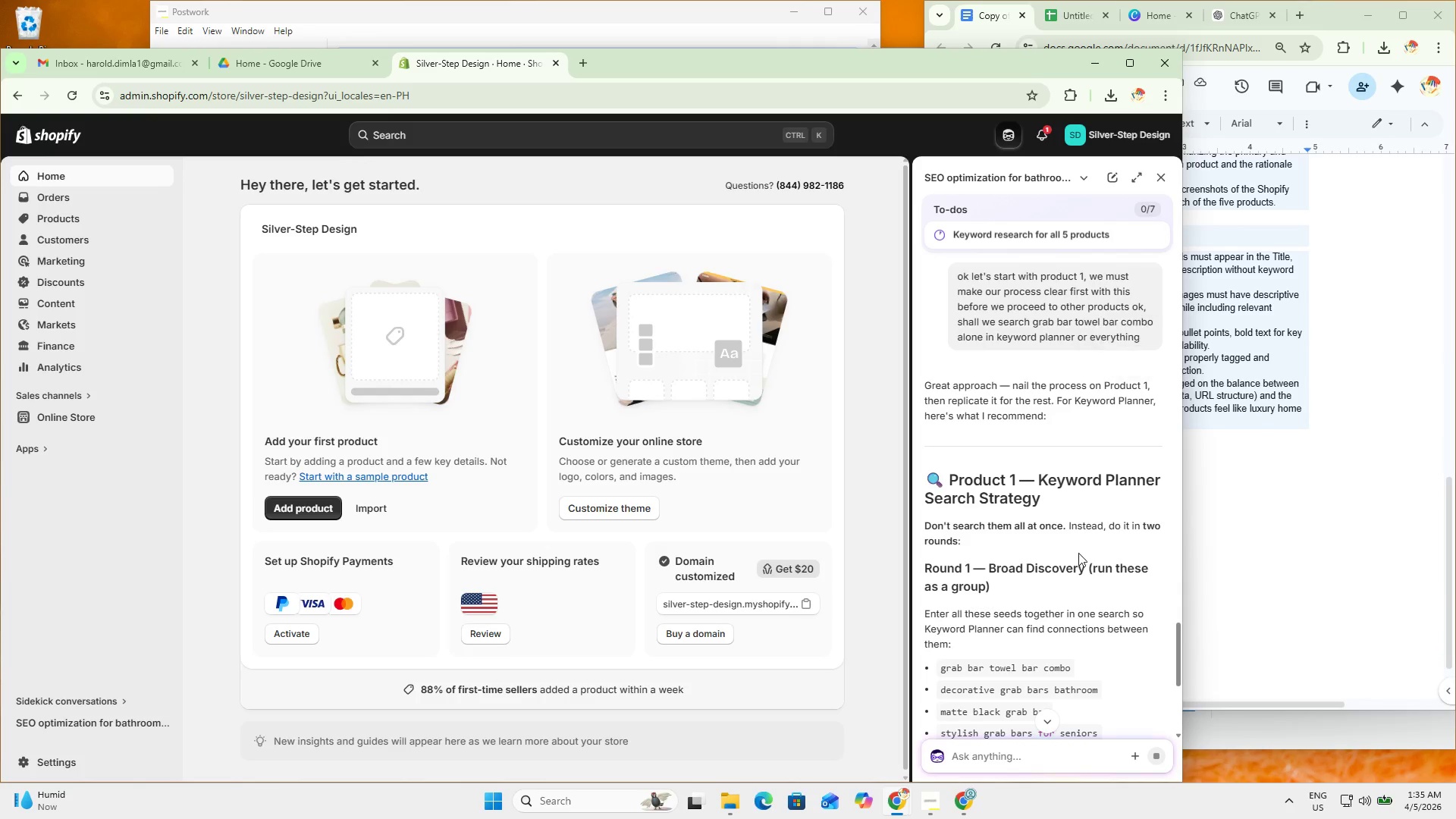 
scroll: coordinate [1054, 566], scroll_direction: down, amount: 3.0
 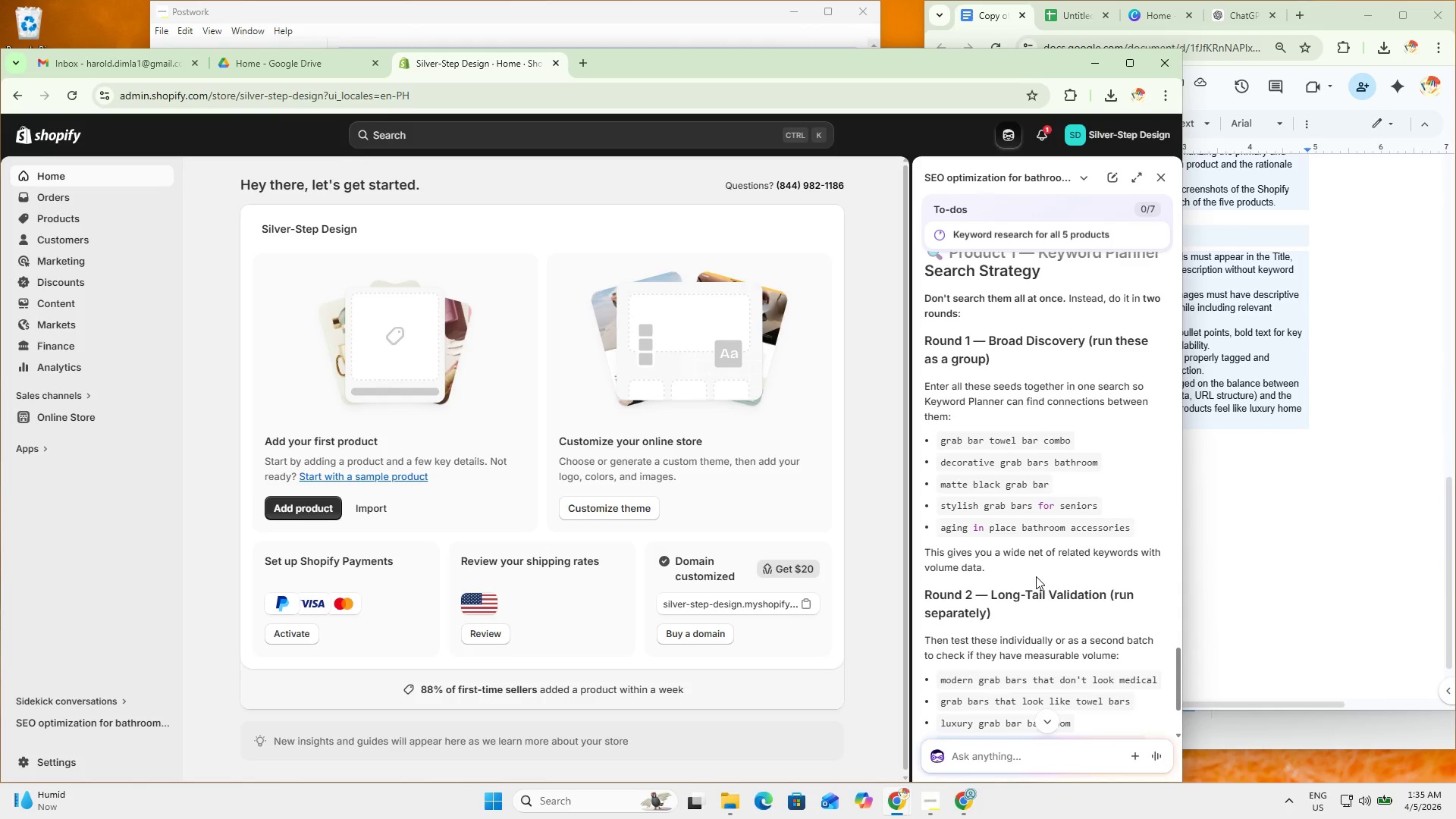 
left_click([1040, 758])
 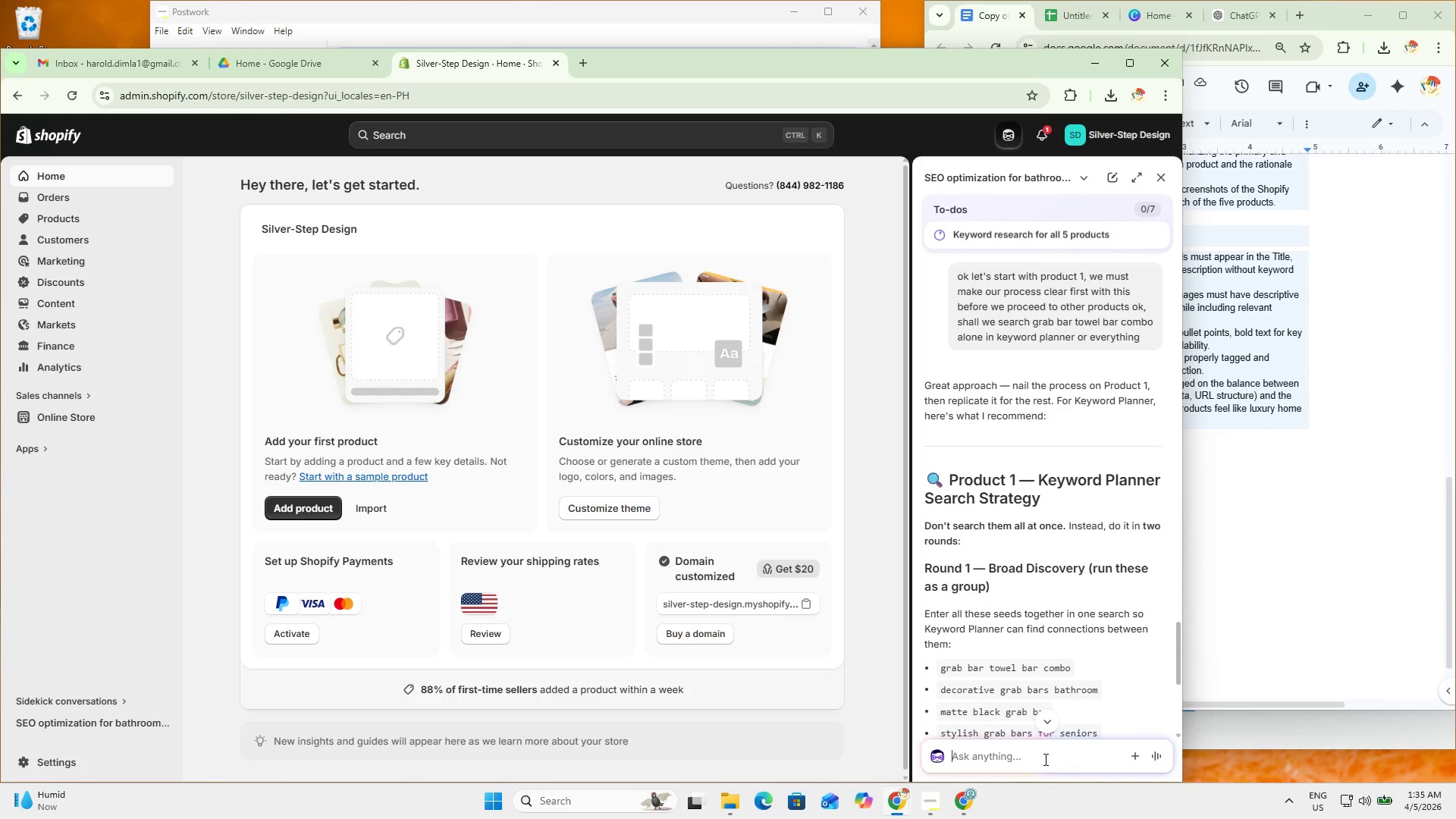 
scroll: coordinate [1040, 579], scroll_direction: up, amount: 3.0
 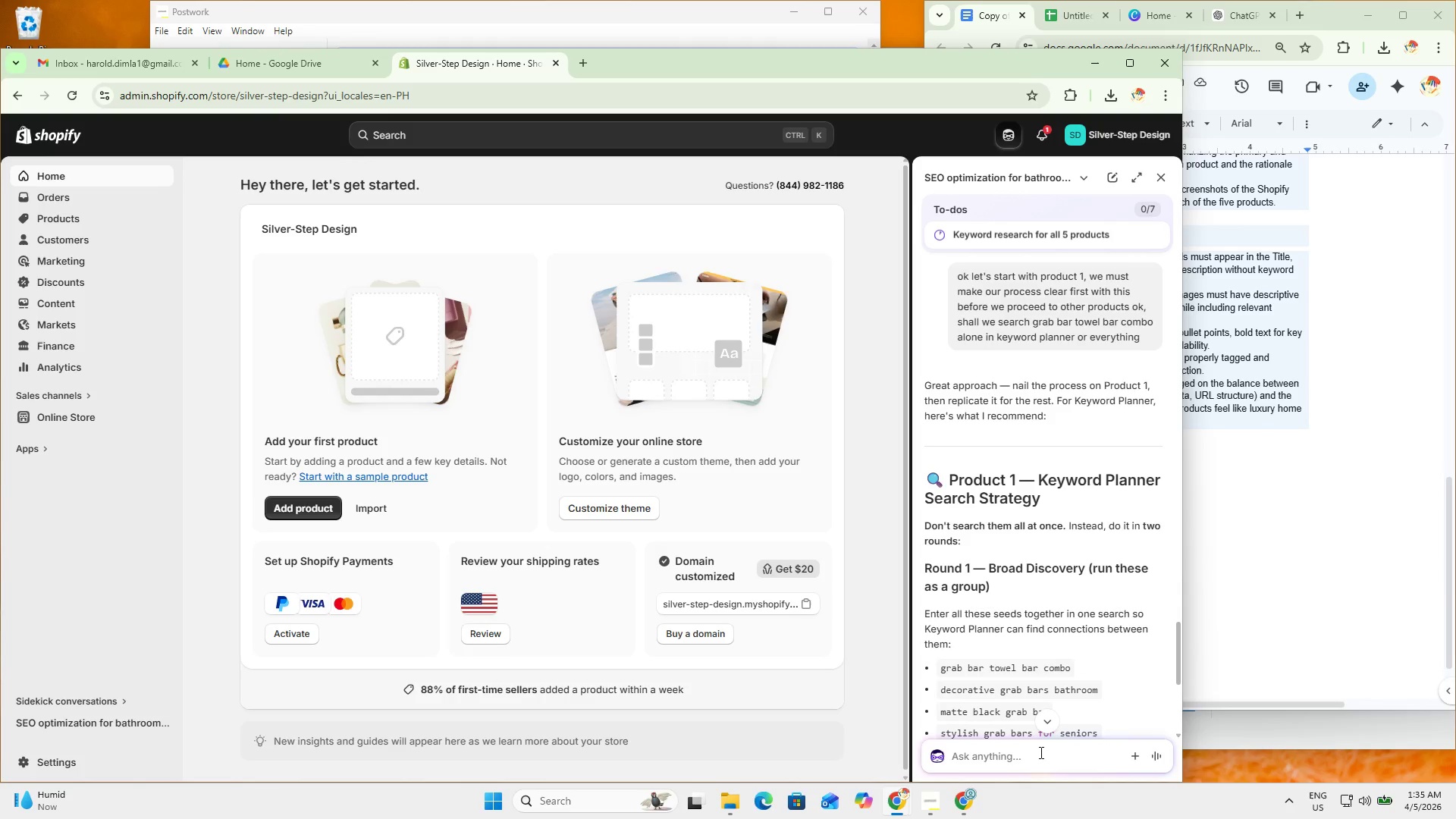 
type(nope im)
key(Backspace)
type('m talking about )
 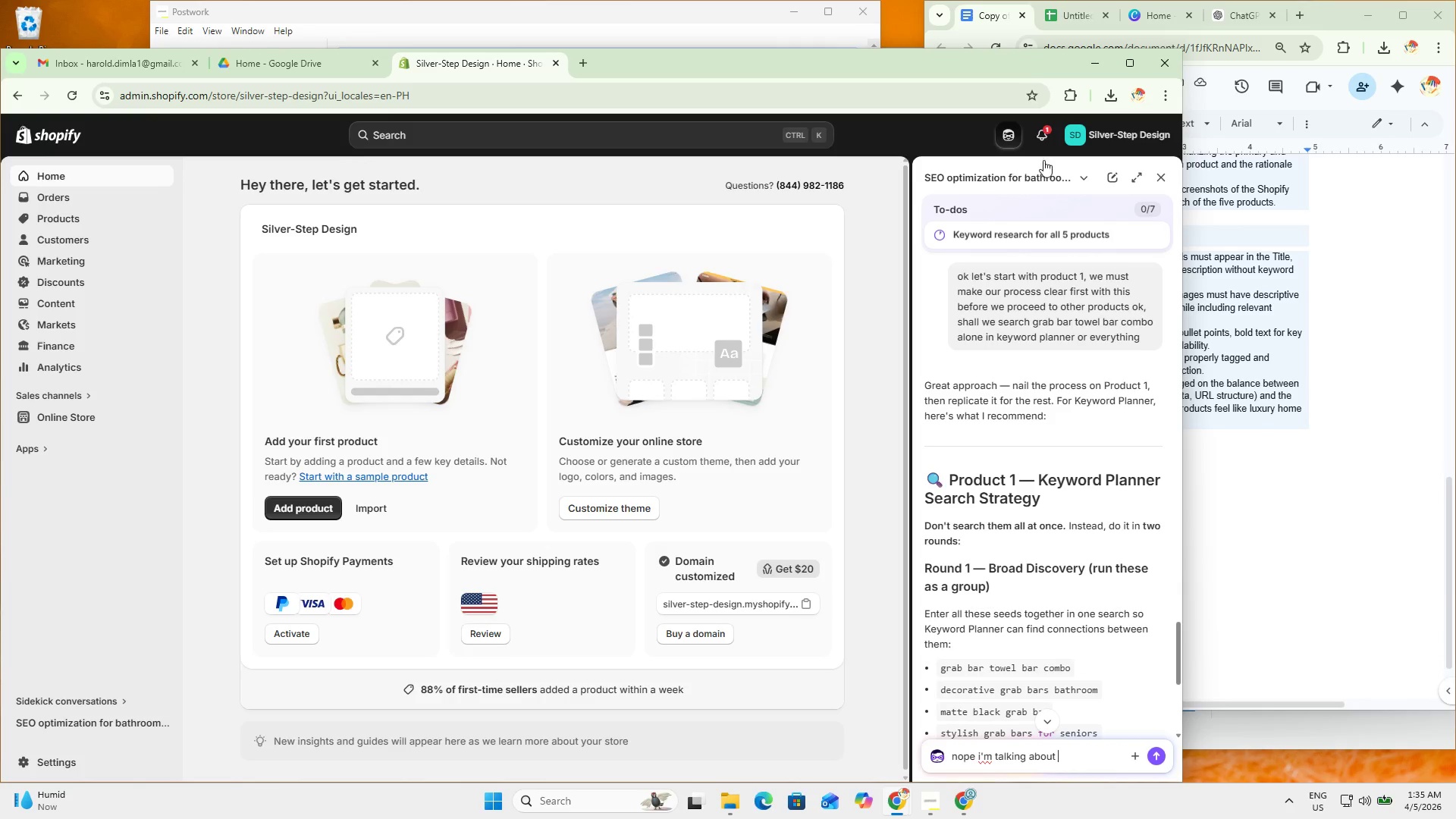 
scroll: coordinate [1070, 347], scroll_direction: up, amount: 1.0
 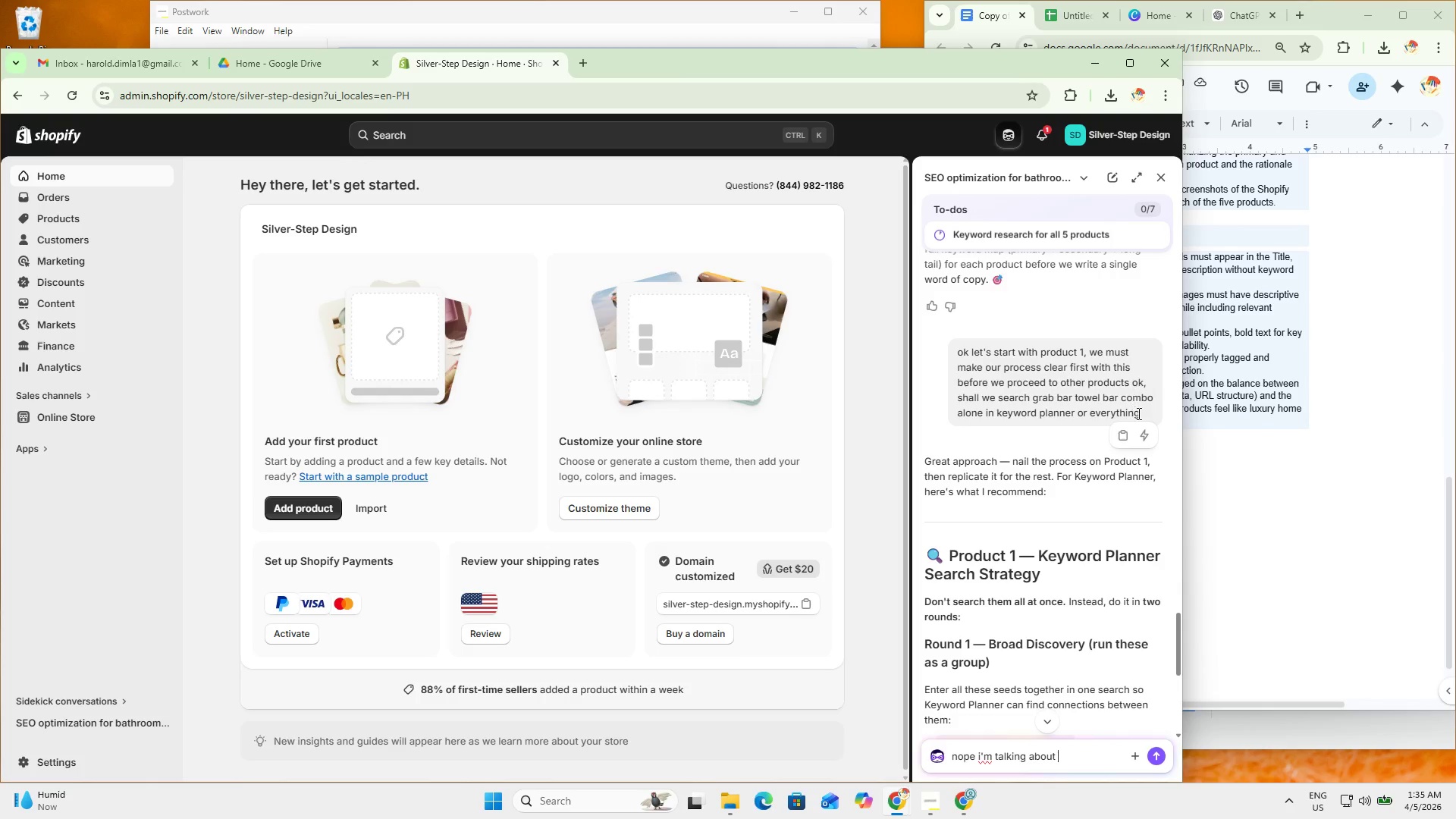 
left_click_drag(start_coordinate=[1147, 418], to_coordinate=[1069, 349])
 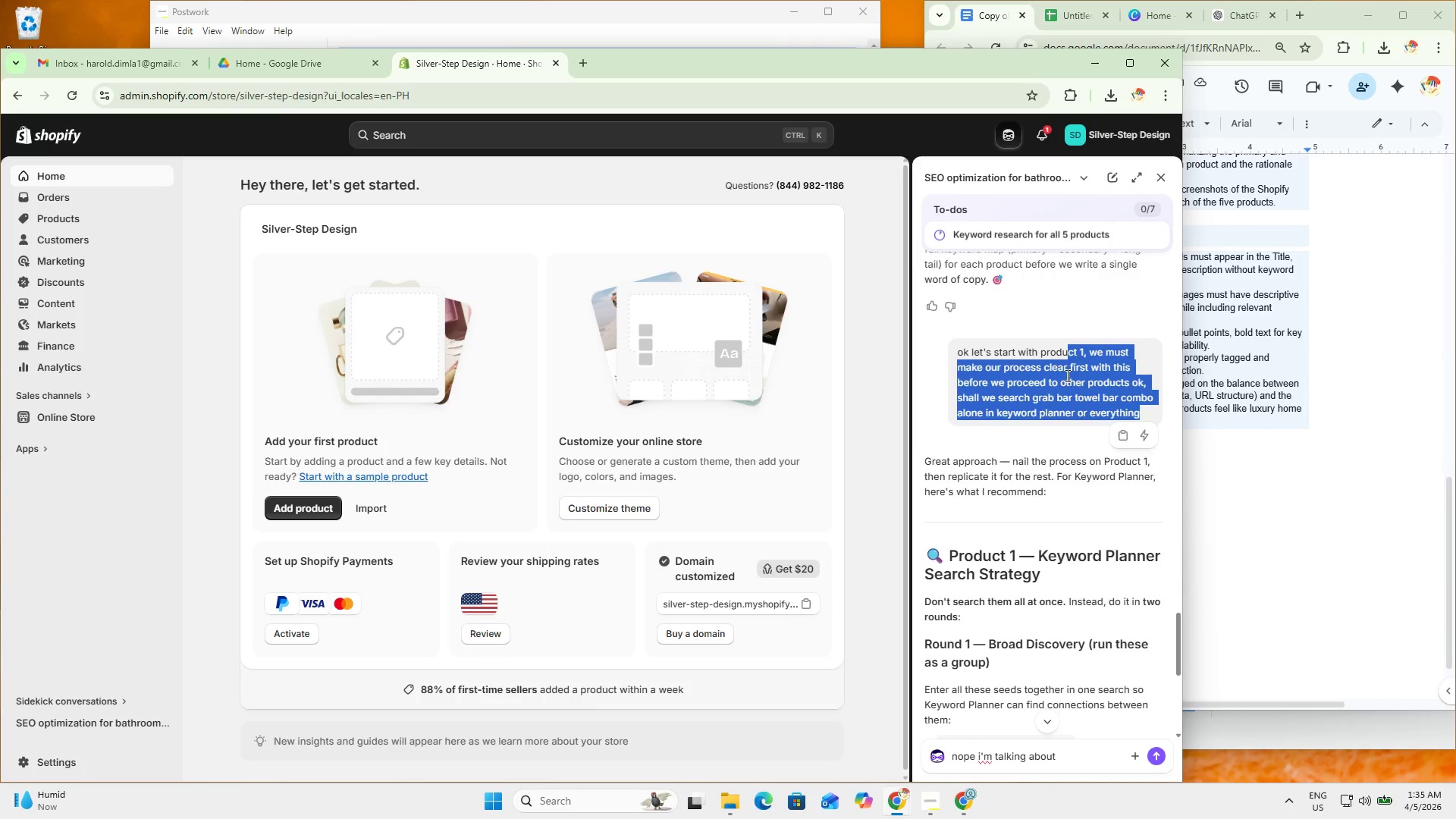 
scroll: coordinate [1078, 469], scroll_direction: up, amount: 23.0
 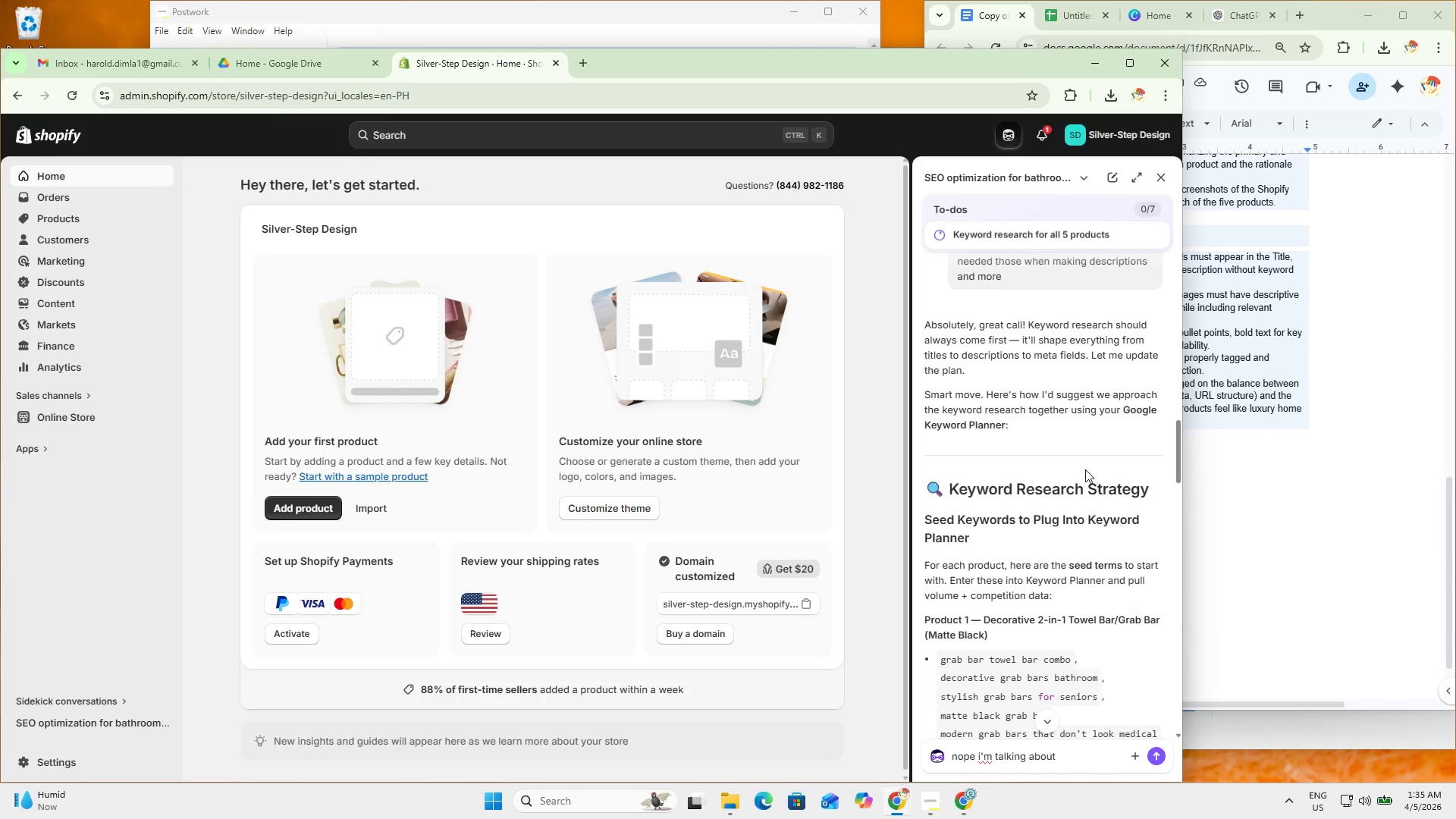 
scroll: coordinate [1090, 469], scroll_direction: down, amount: 3.0
 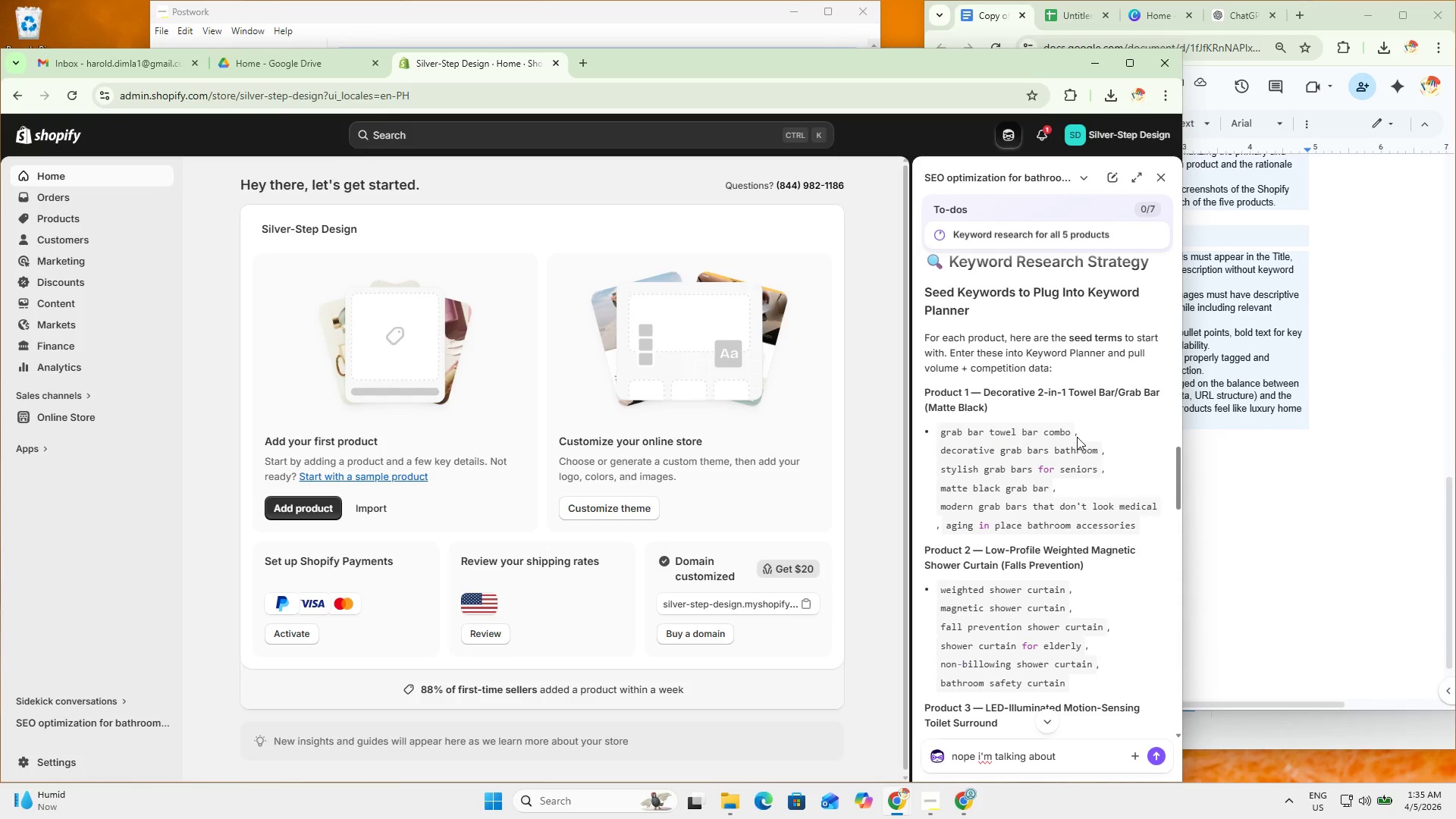 
left_click_drag(start_coordinate=[1069, 432], to_coordinate=[938, 427])
 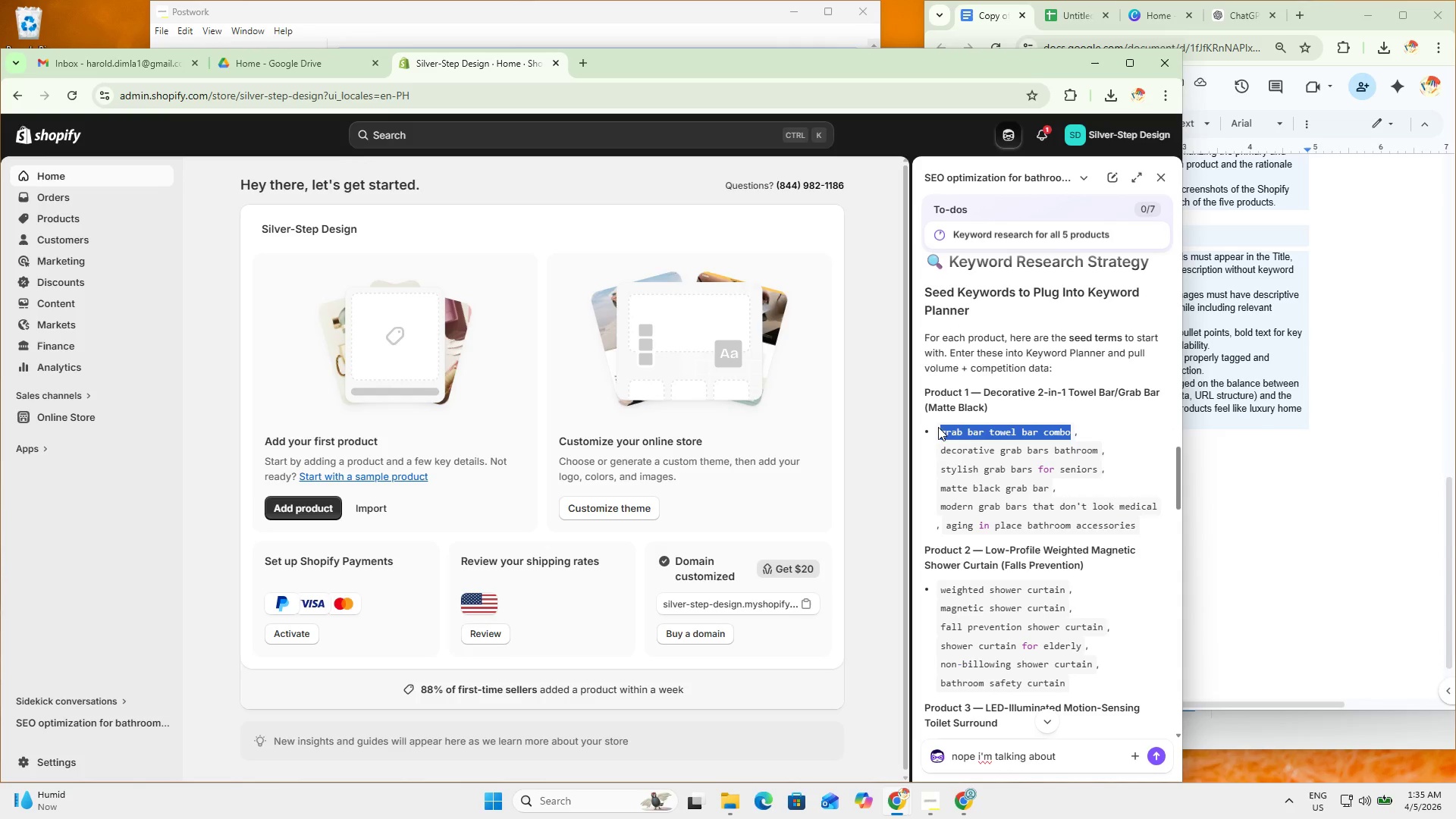 
key(Control+C)
 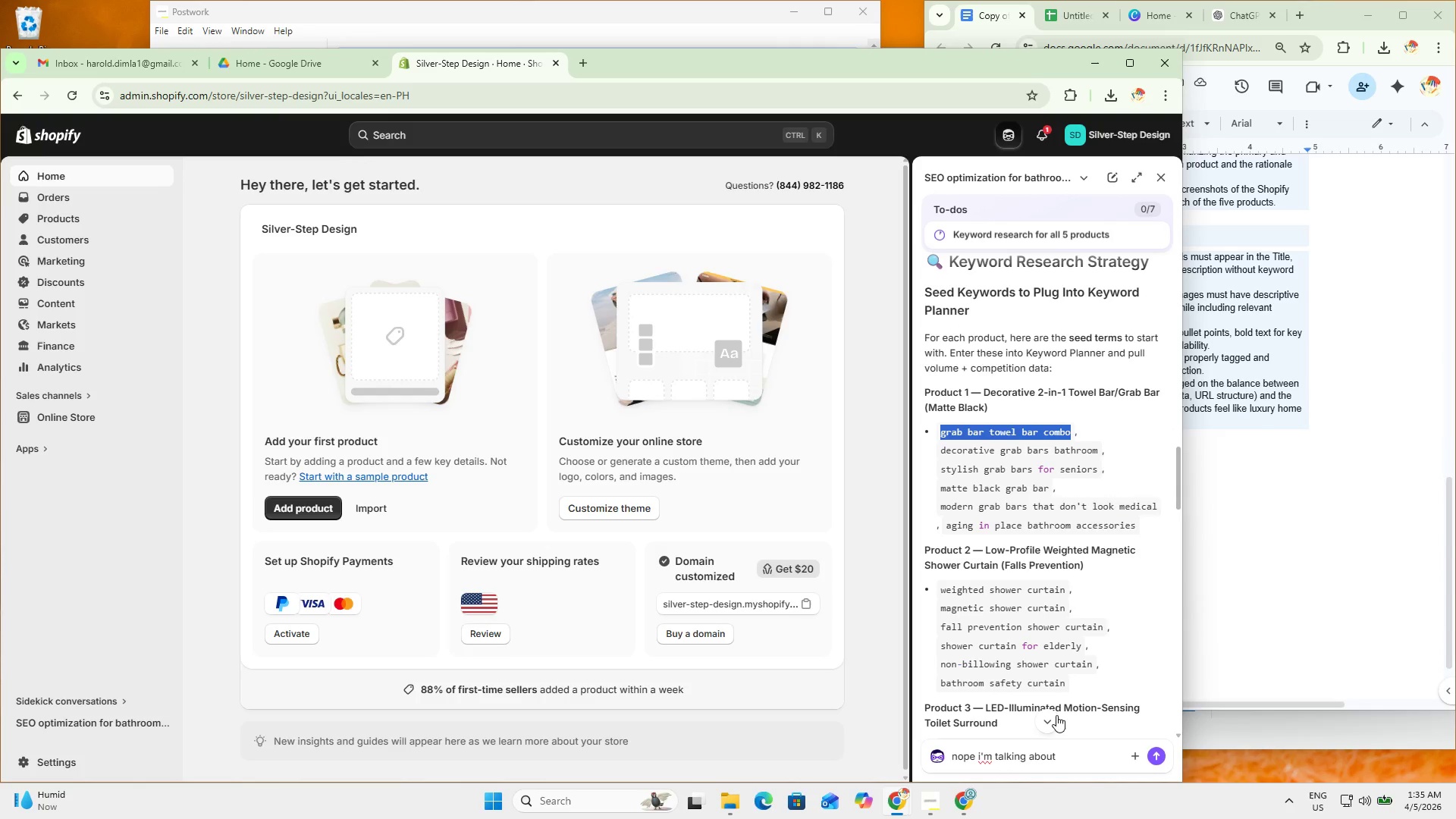 
key(Control+C)
 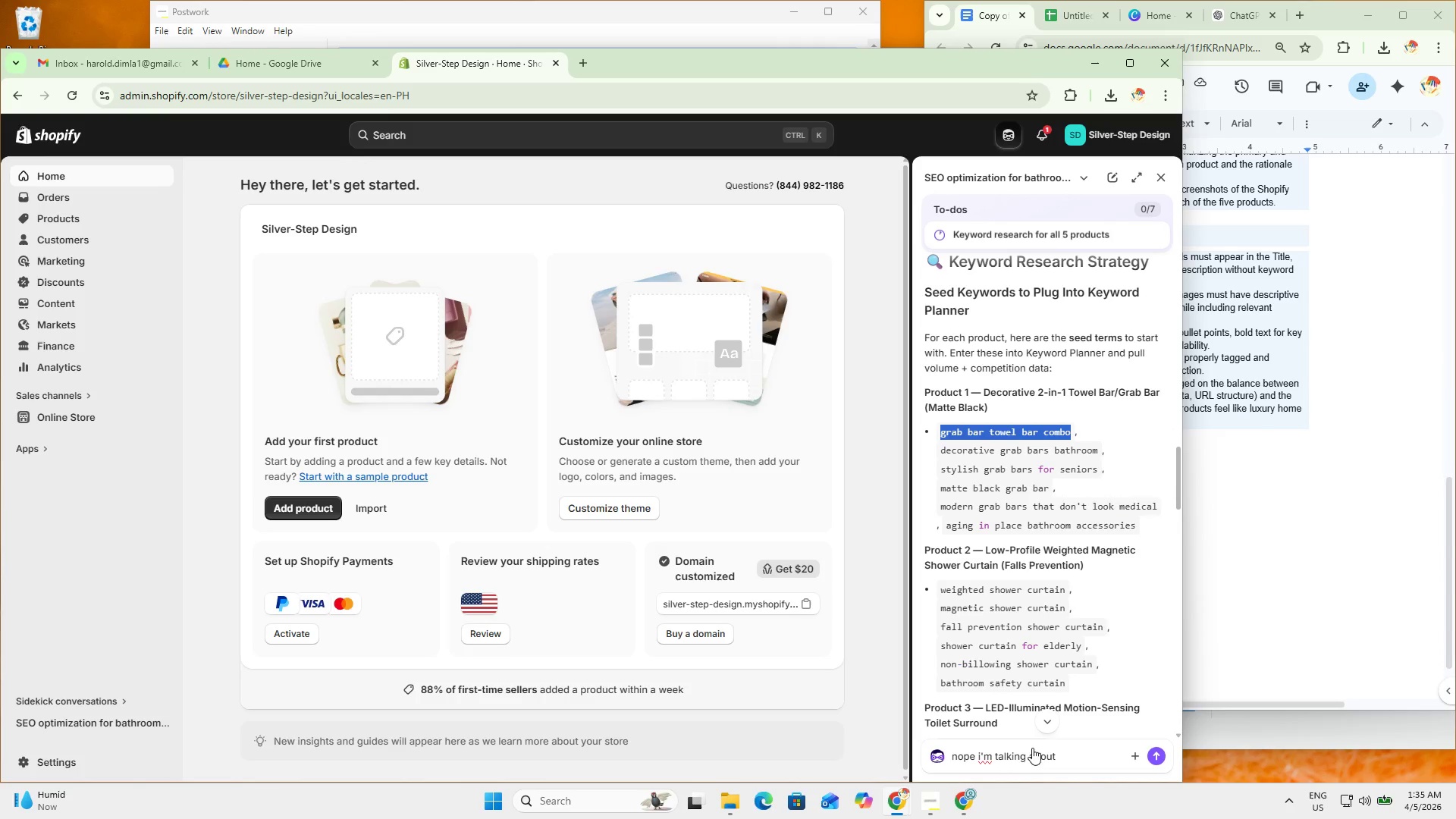 
key(Control+C)
 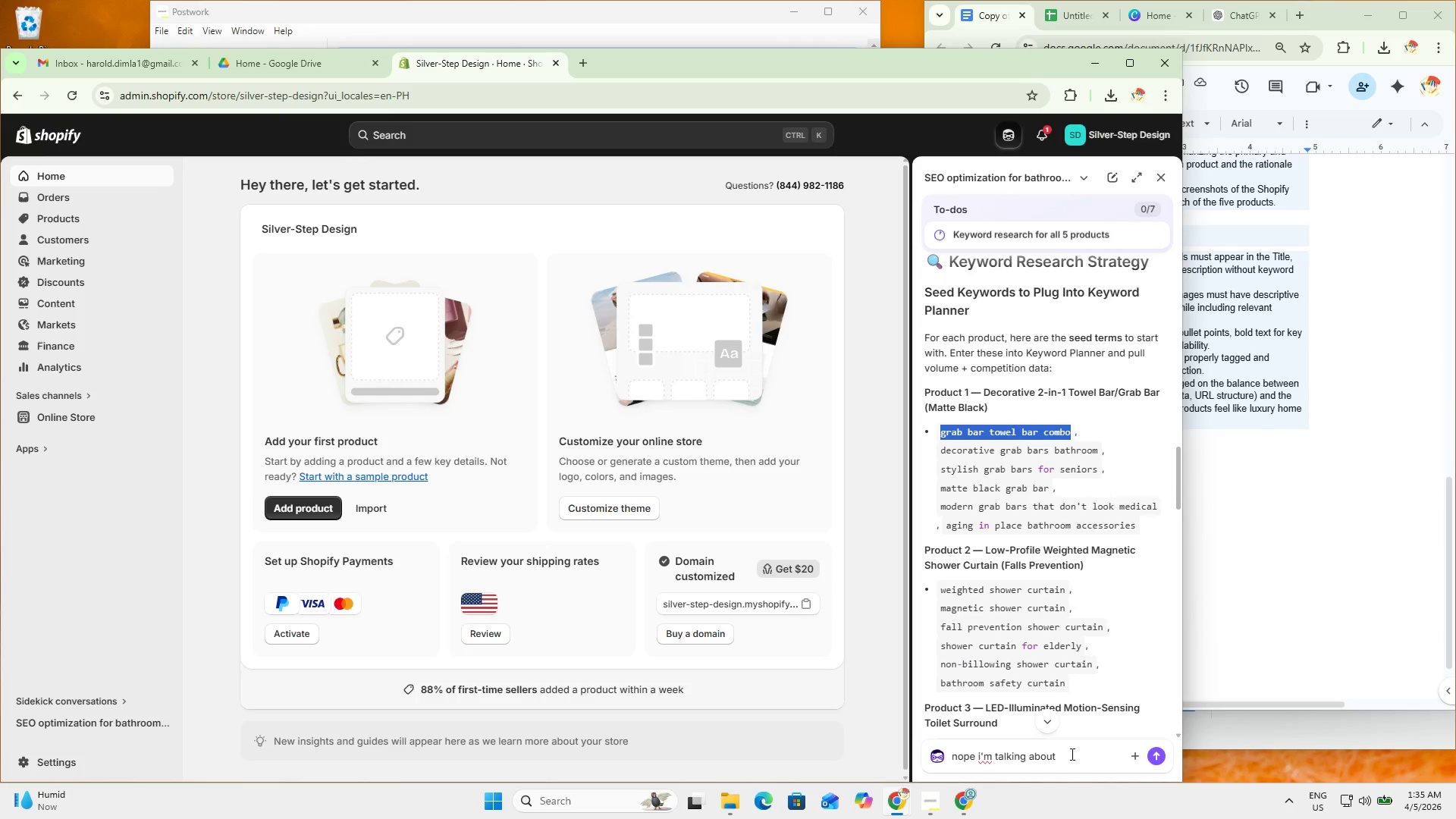 
left_click([1069, 767])
 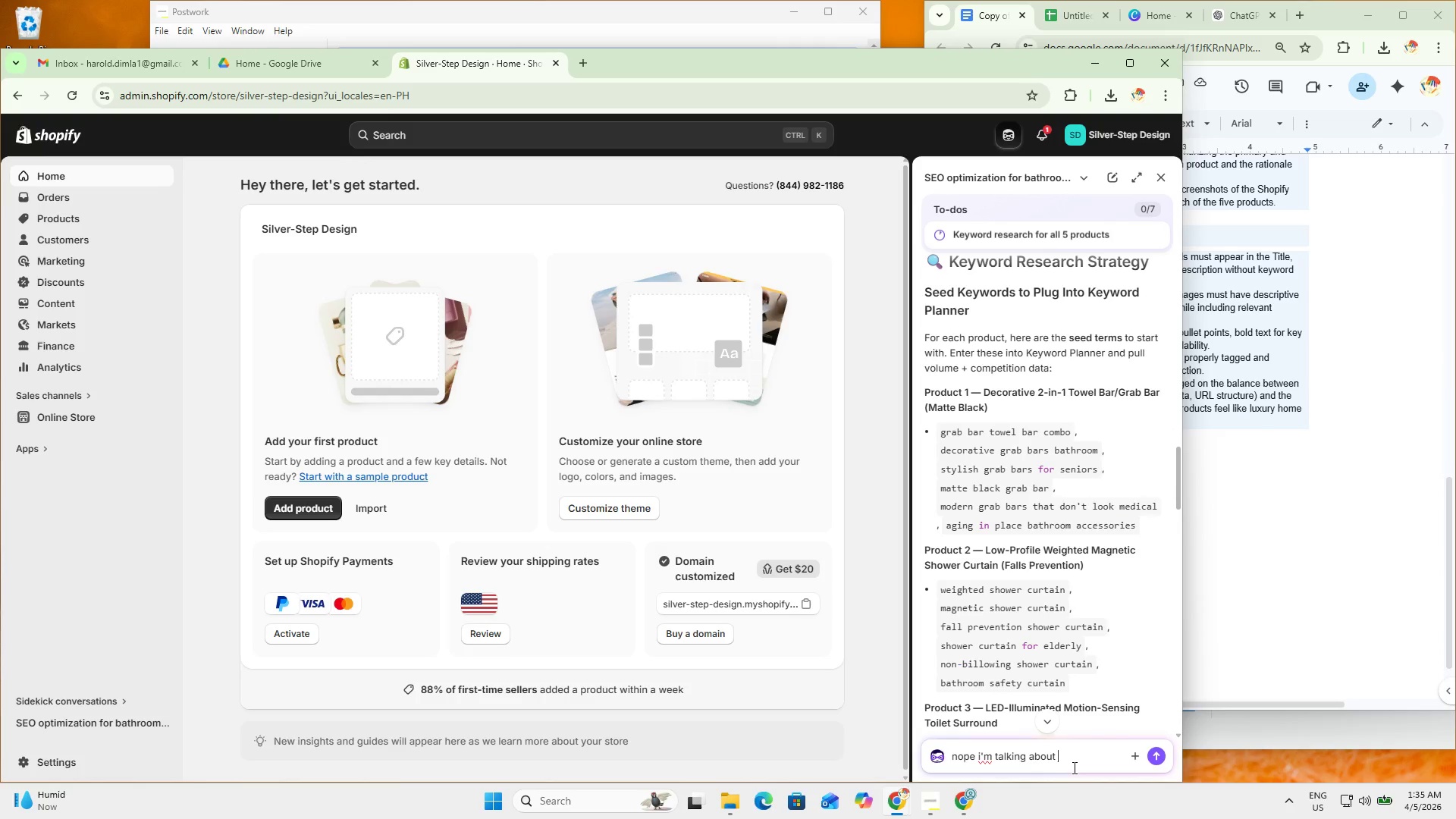 
hold_key(key=ControlLeft, duration=0.34)
 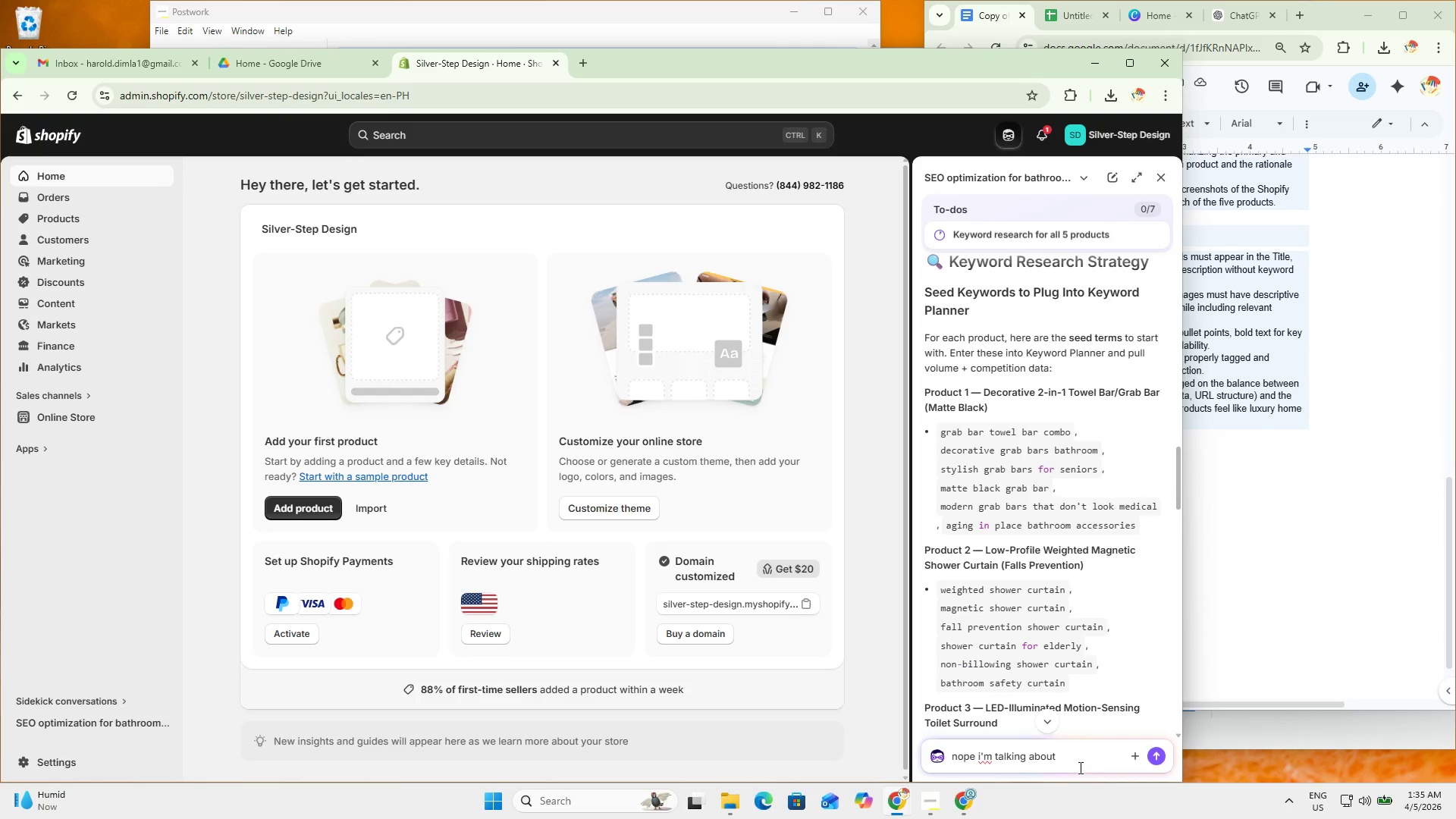 
type(searchinf )
 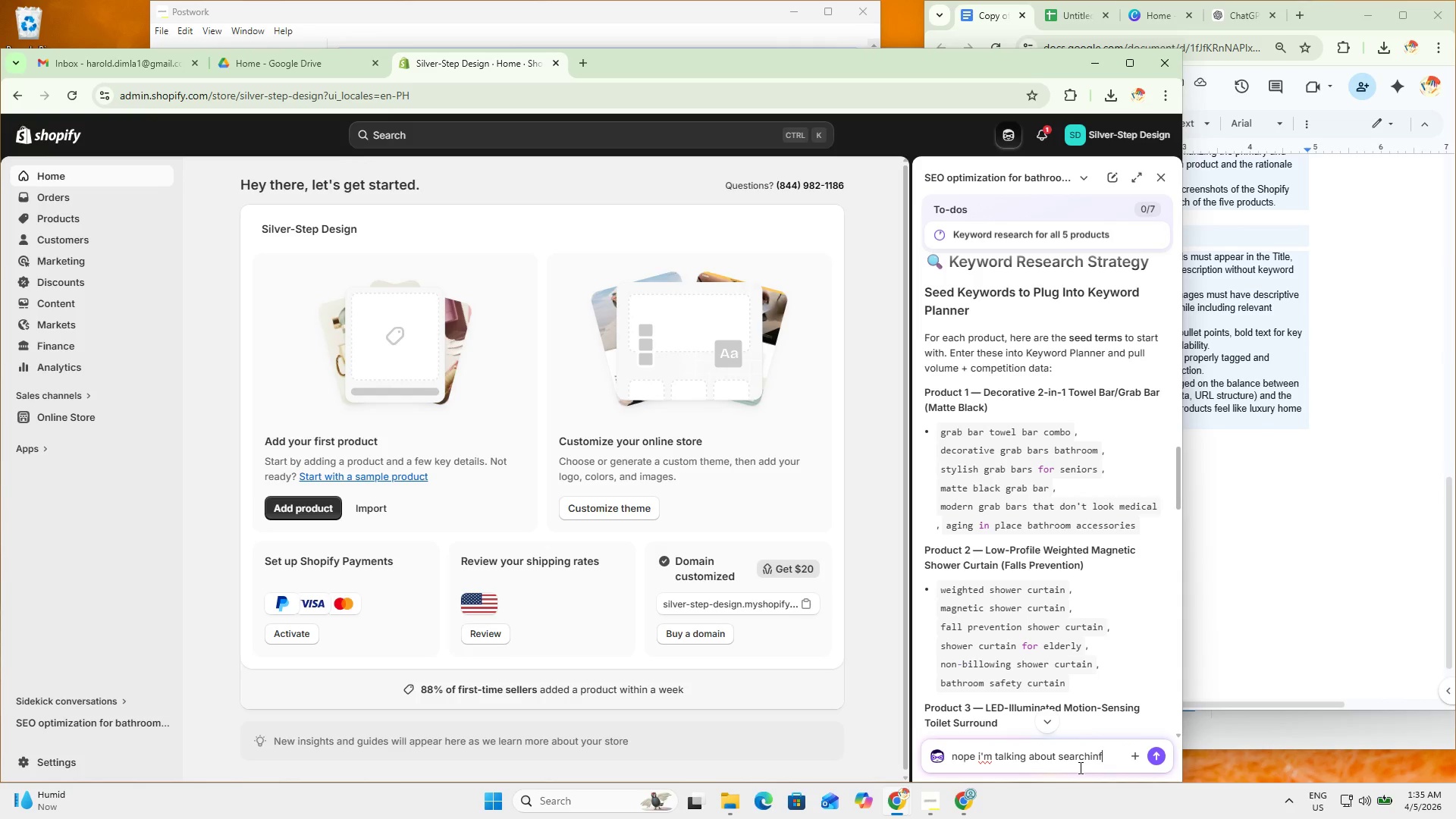 
key(Control+ControlLeft)
 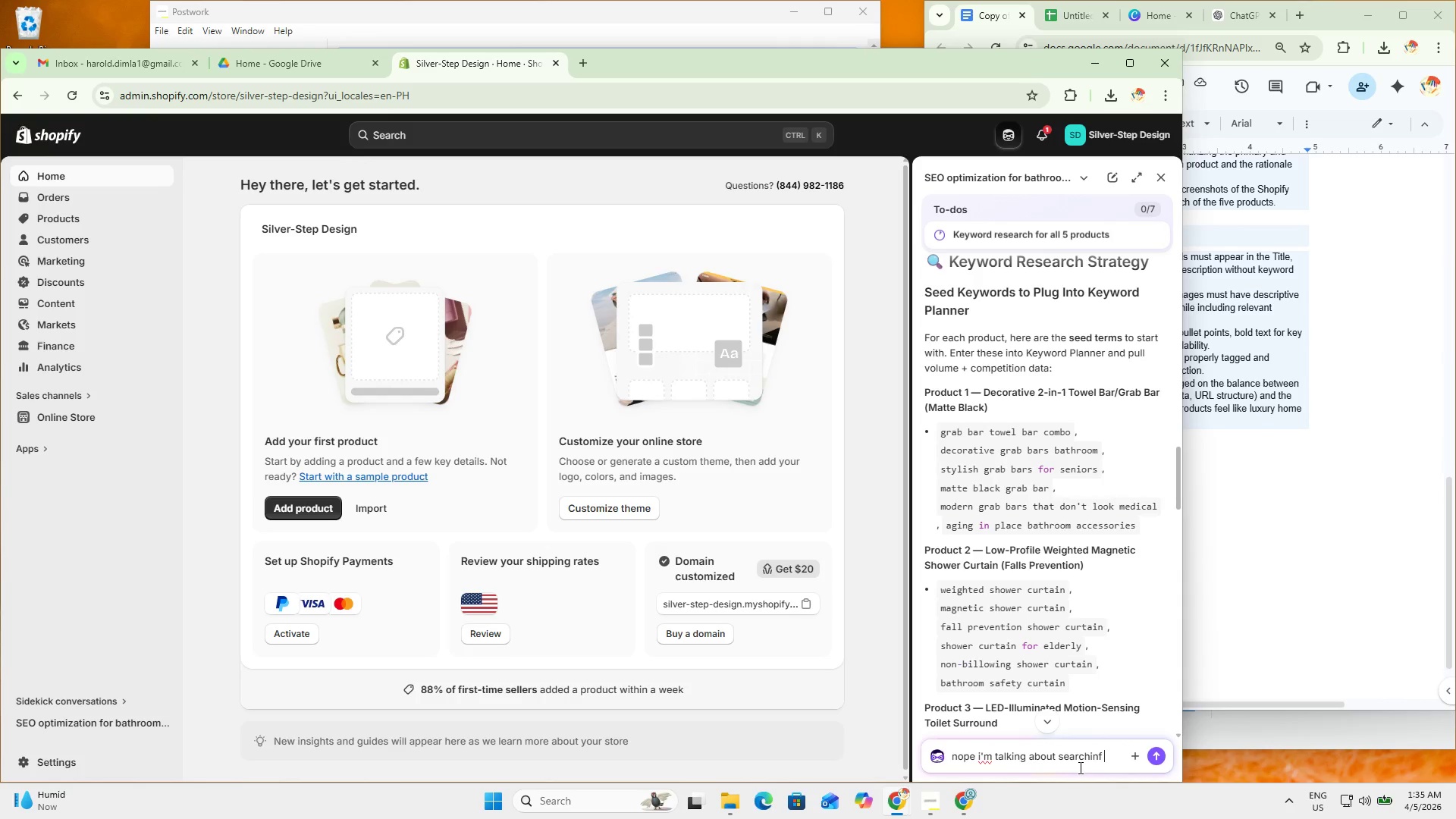 
key(Control+V)
 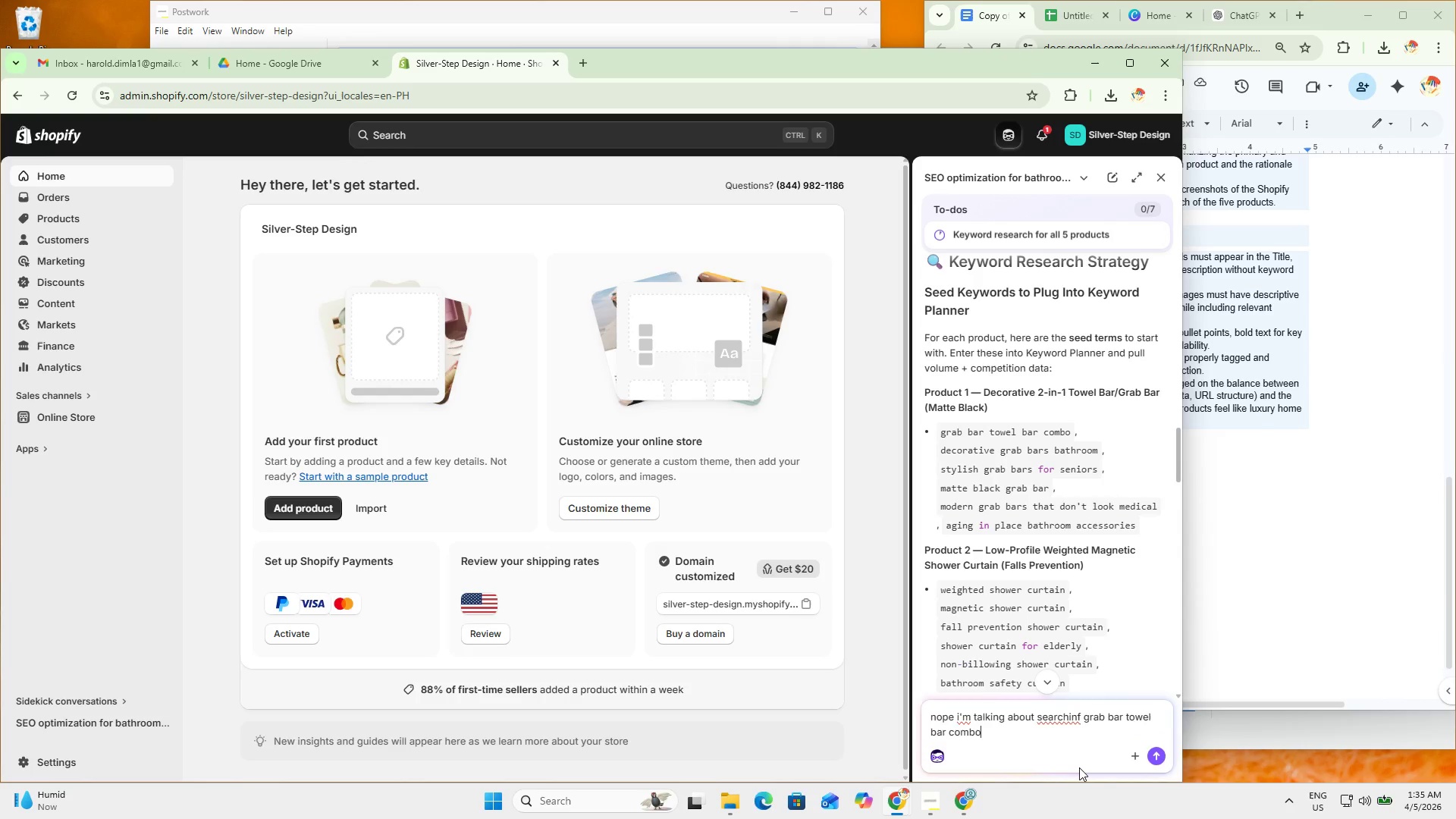 
type( only intea)
key(Backspace)
key(Backspace)
type(s)
key(Backspace)
key(Backspace)
type(stead of )
 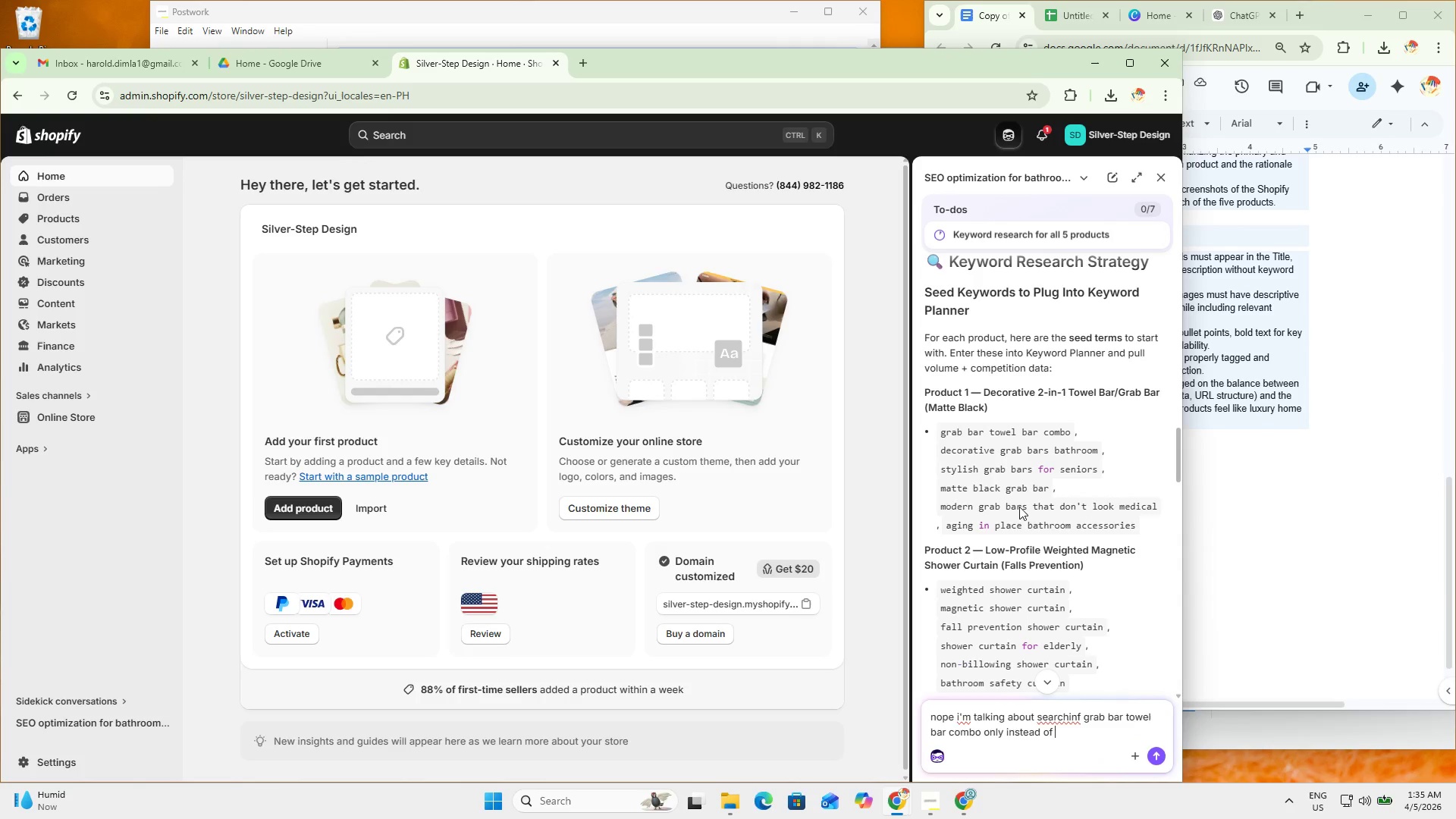 
scroll: coordinate [1087, 436], scroll_direction: down, amount: 1.0
 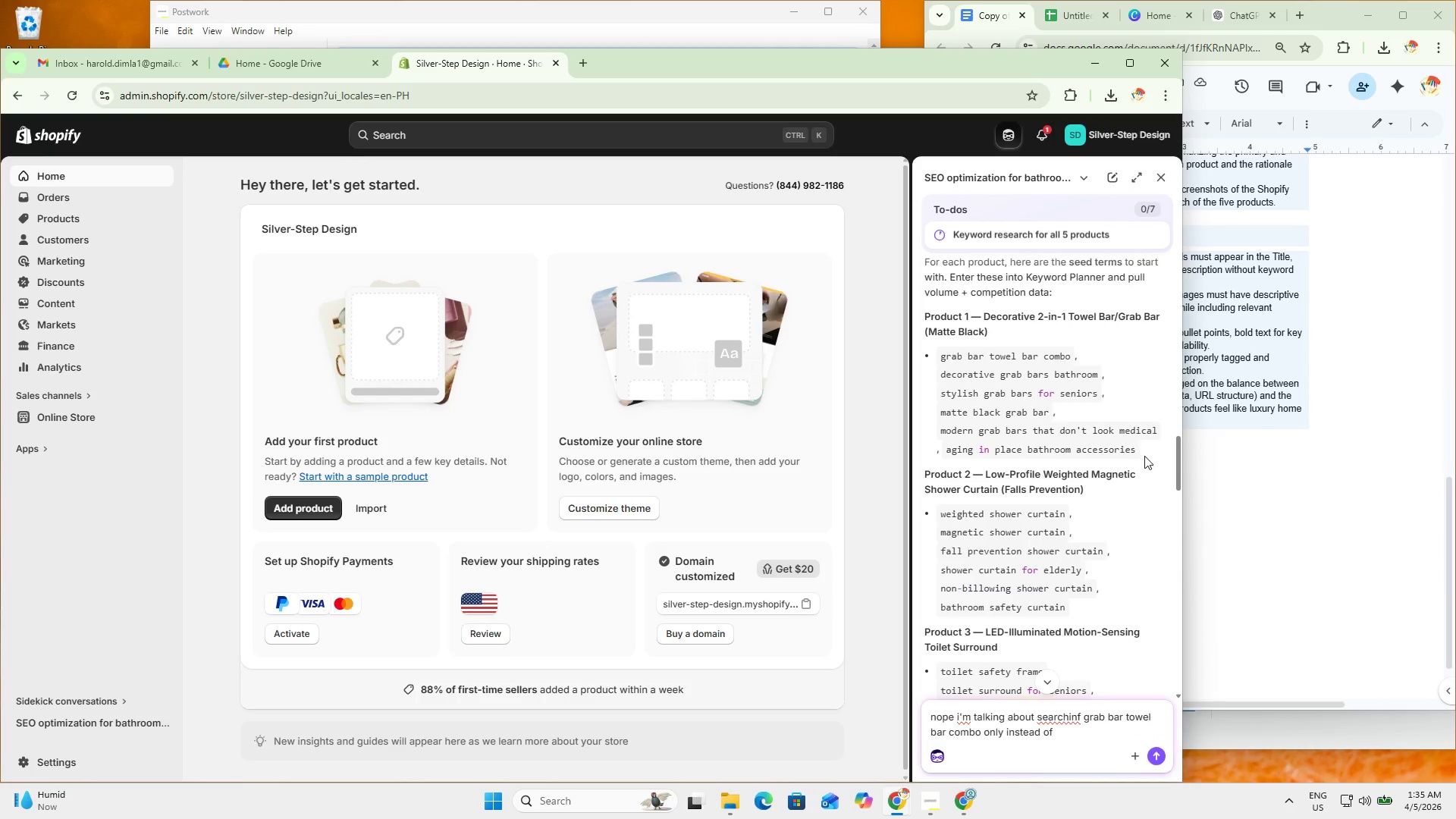 
left_click_drag(start_coordinate=[1147, 458], to_coordinate=[936, 350])
 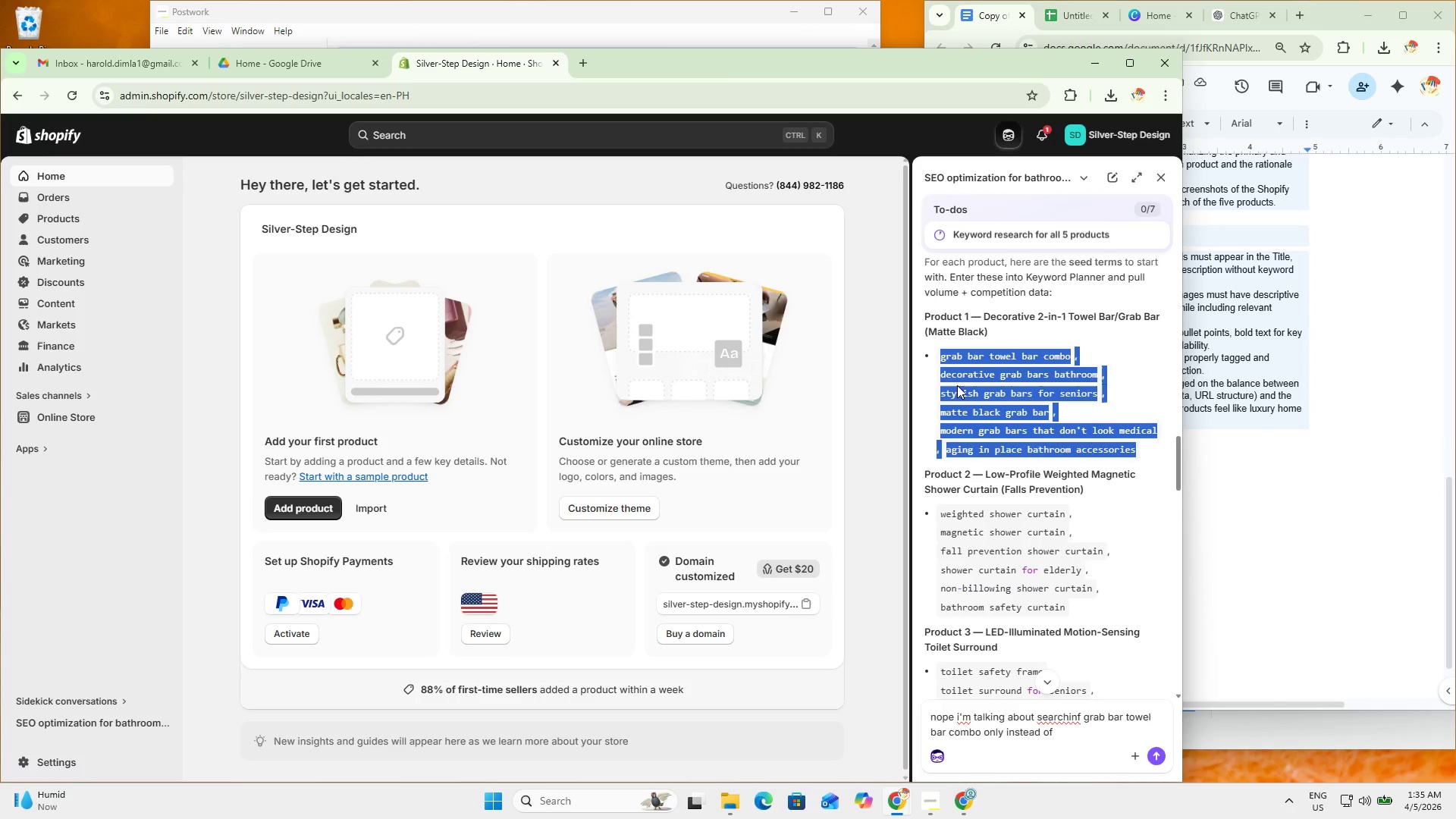 
key(Control+C)
 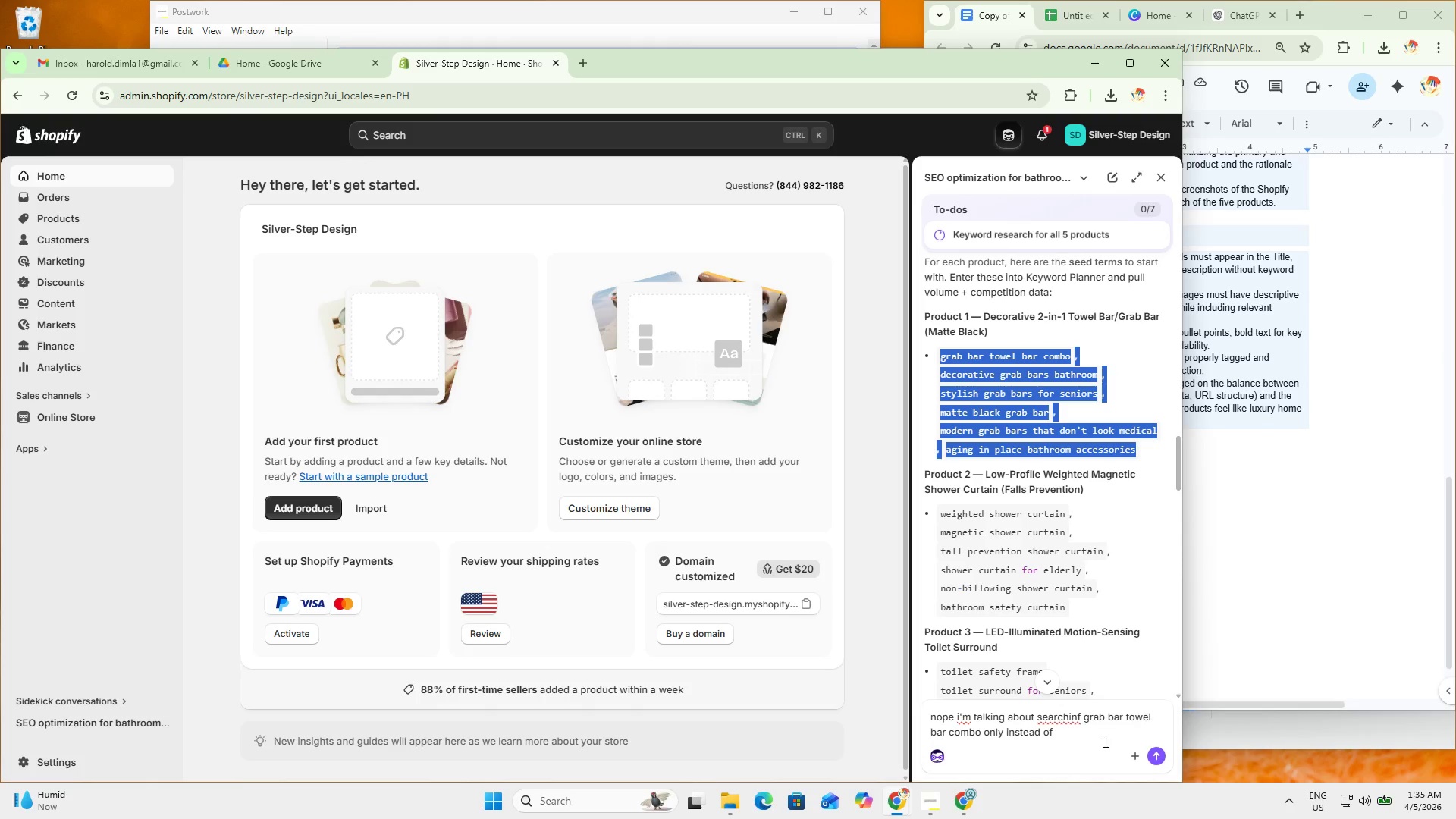 
key(Control+C)
 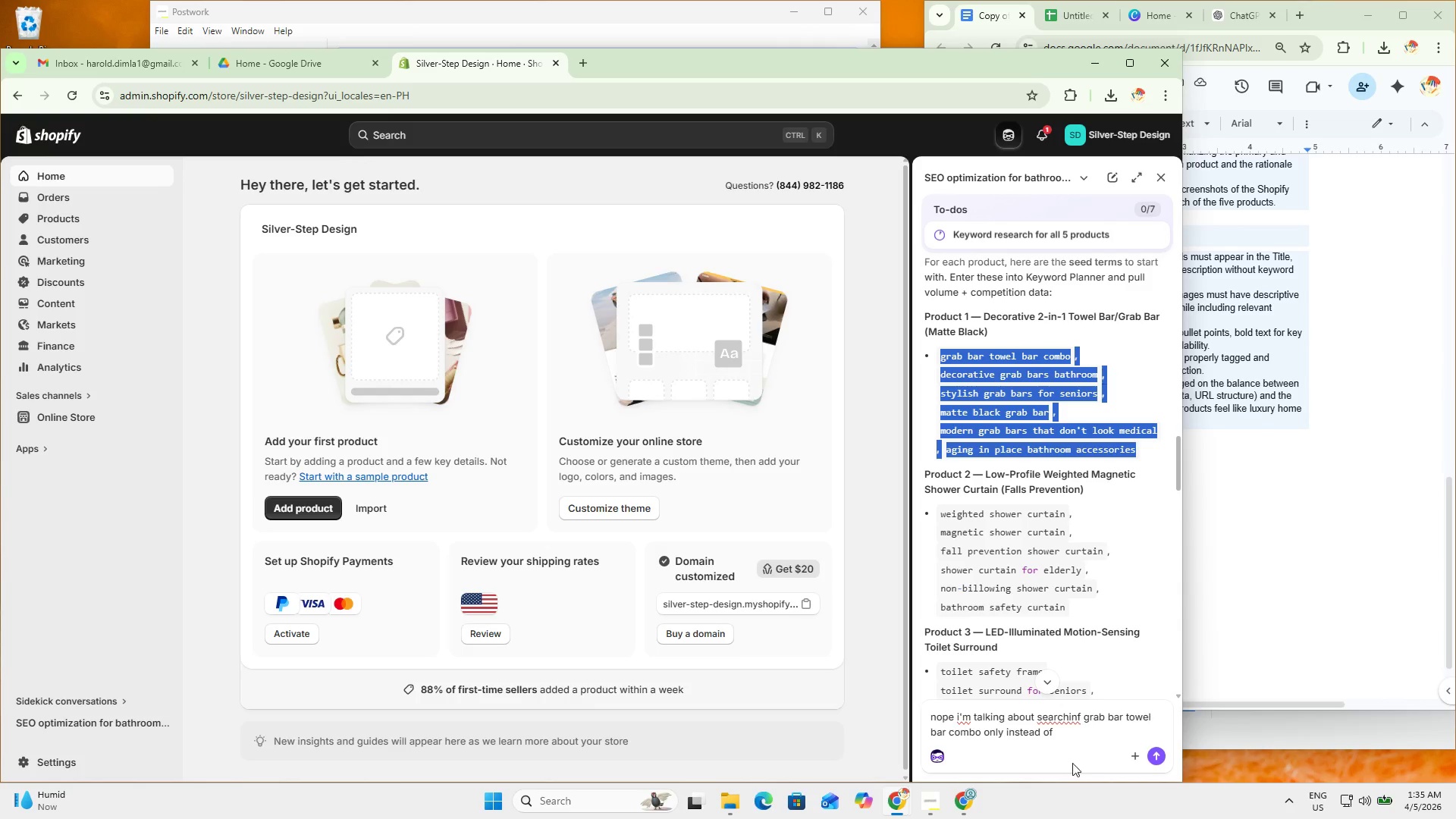 
key(Control+C)
 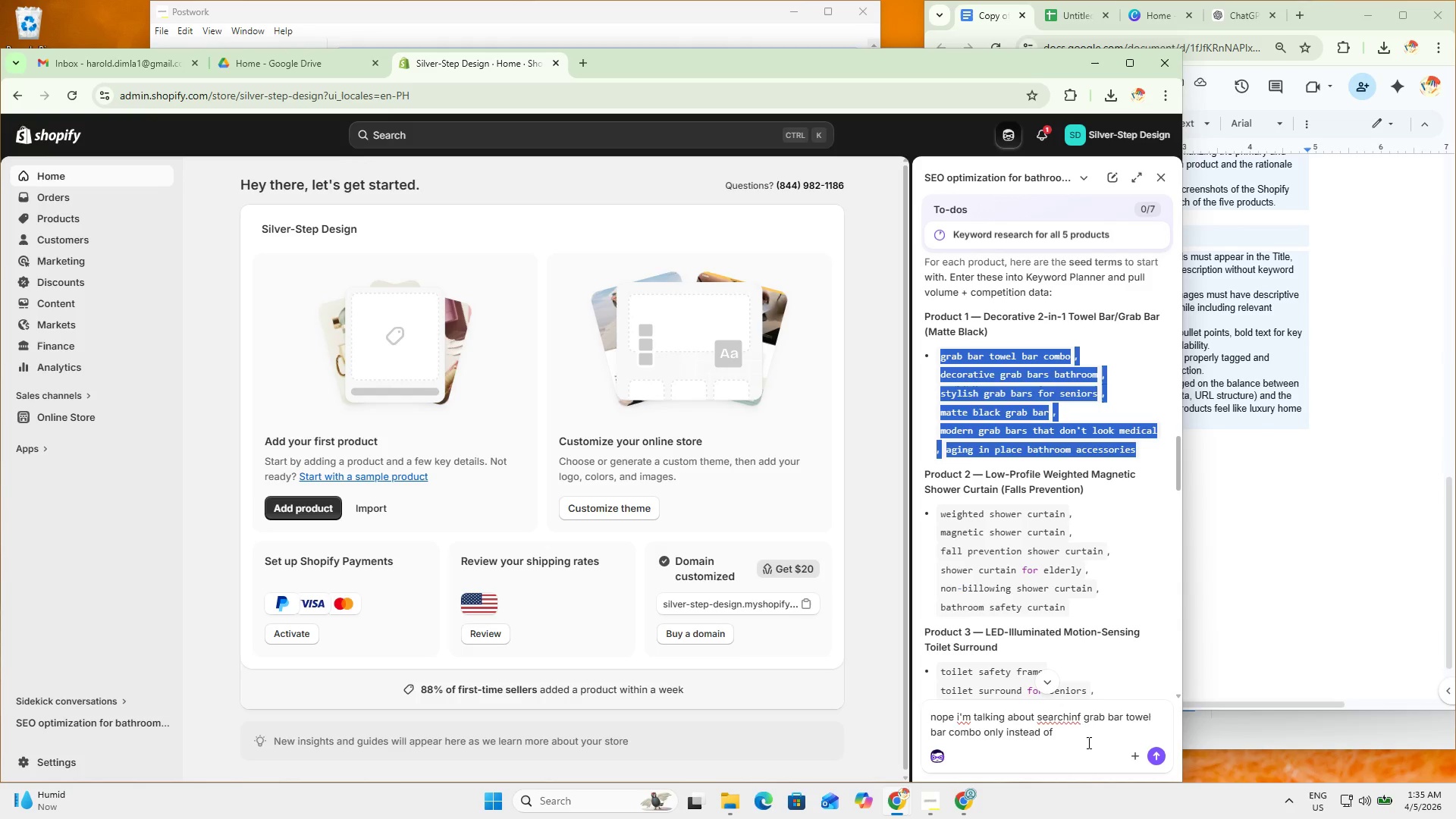 
left_click([1090, 737])
 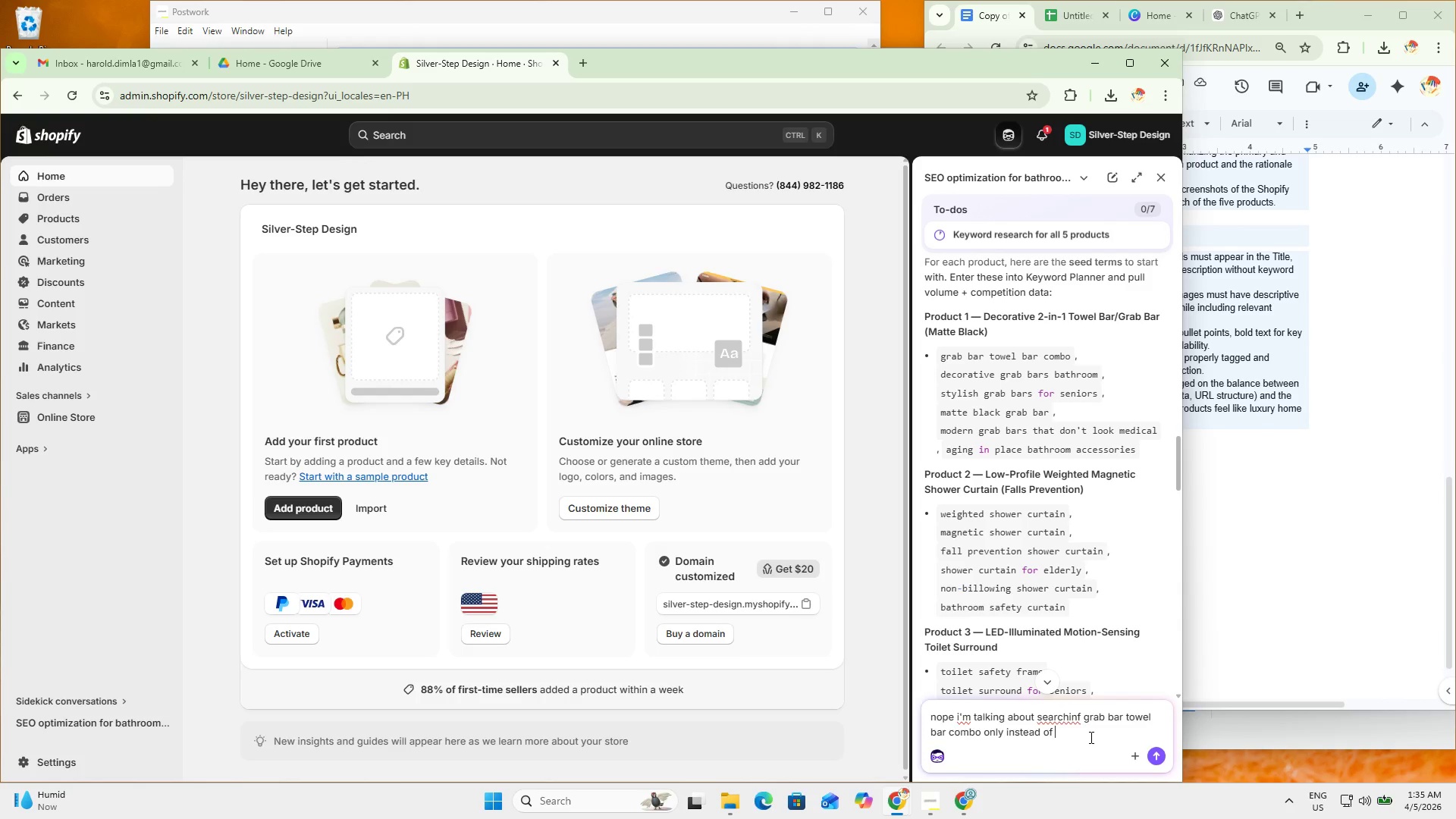 
key(Control+ControlLeft)
 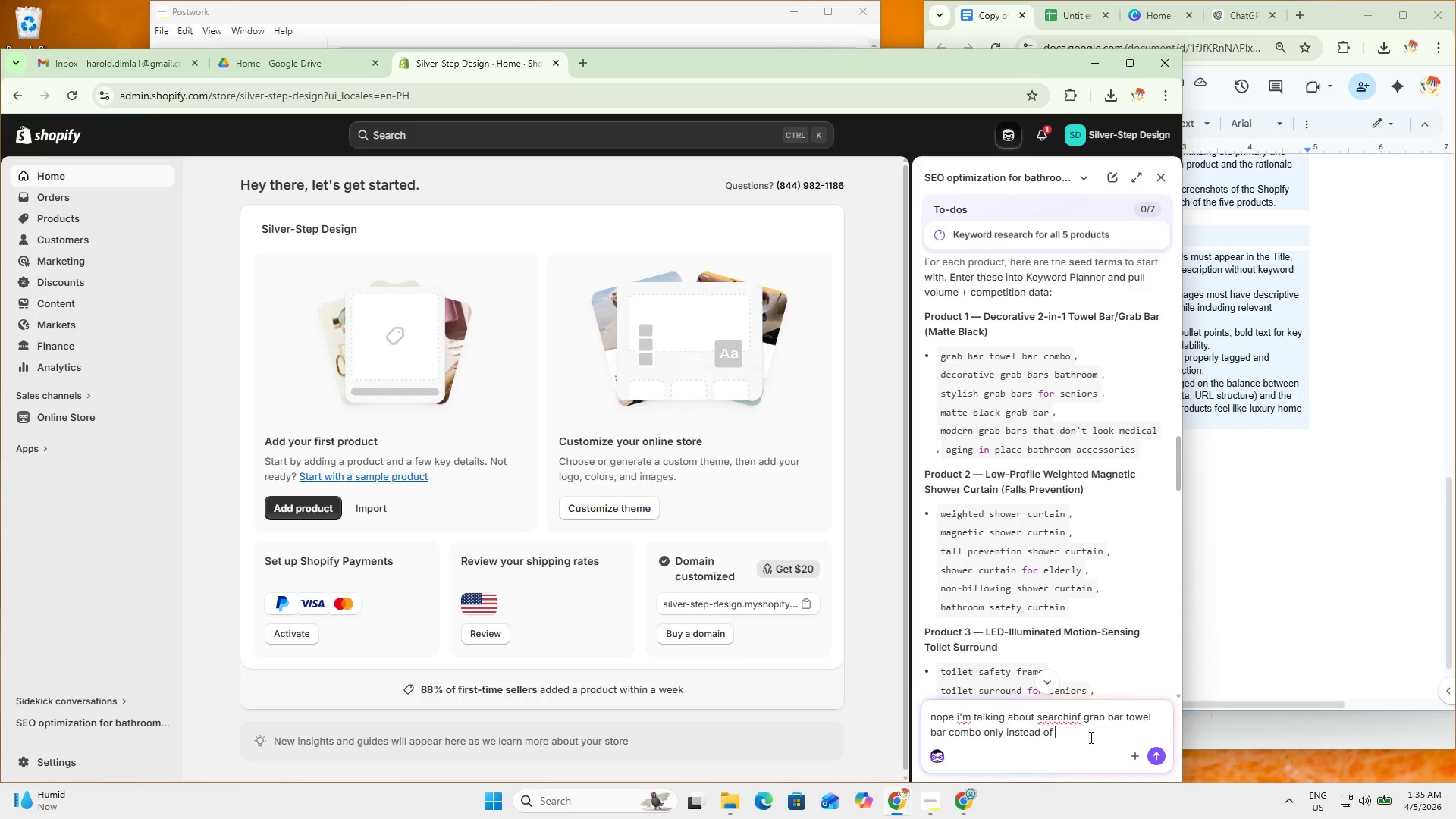 
key(Control+V)
 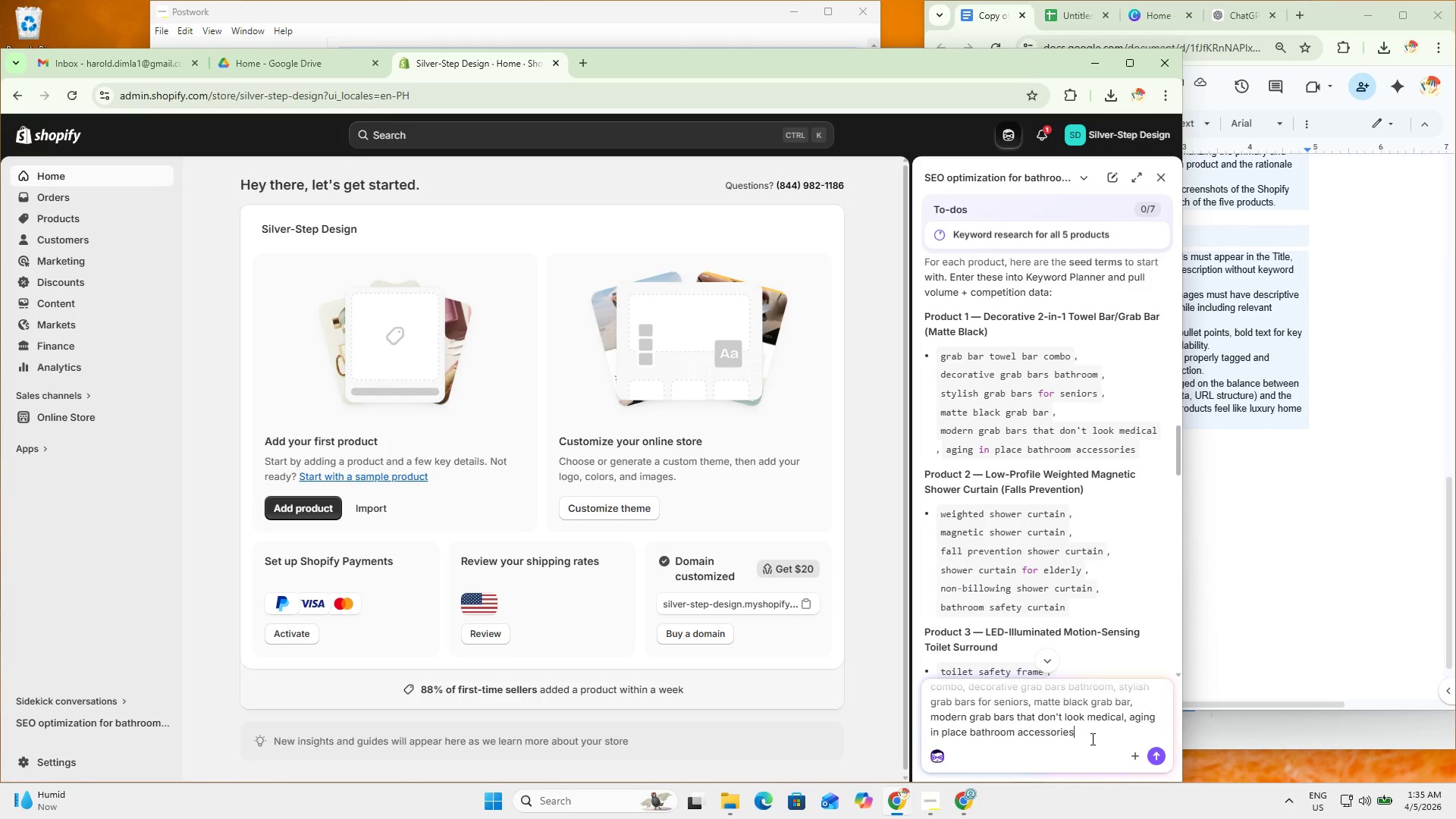 
type(?? i believe the planner will show all )
 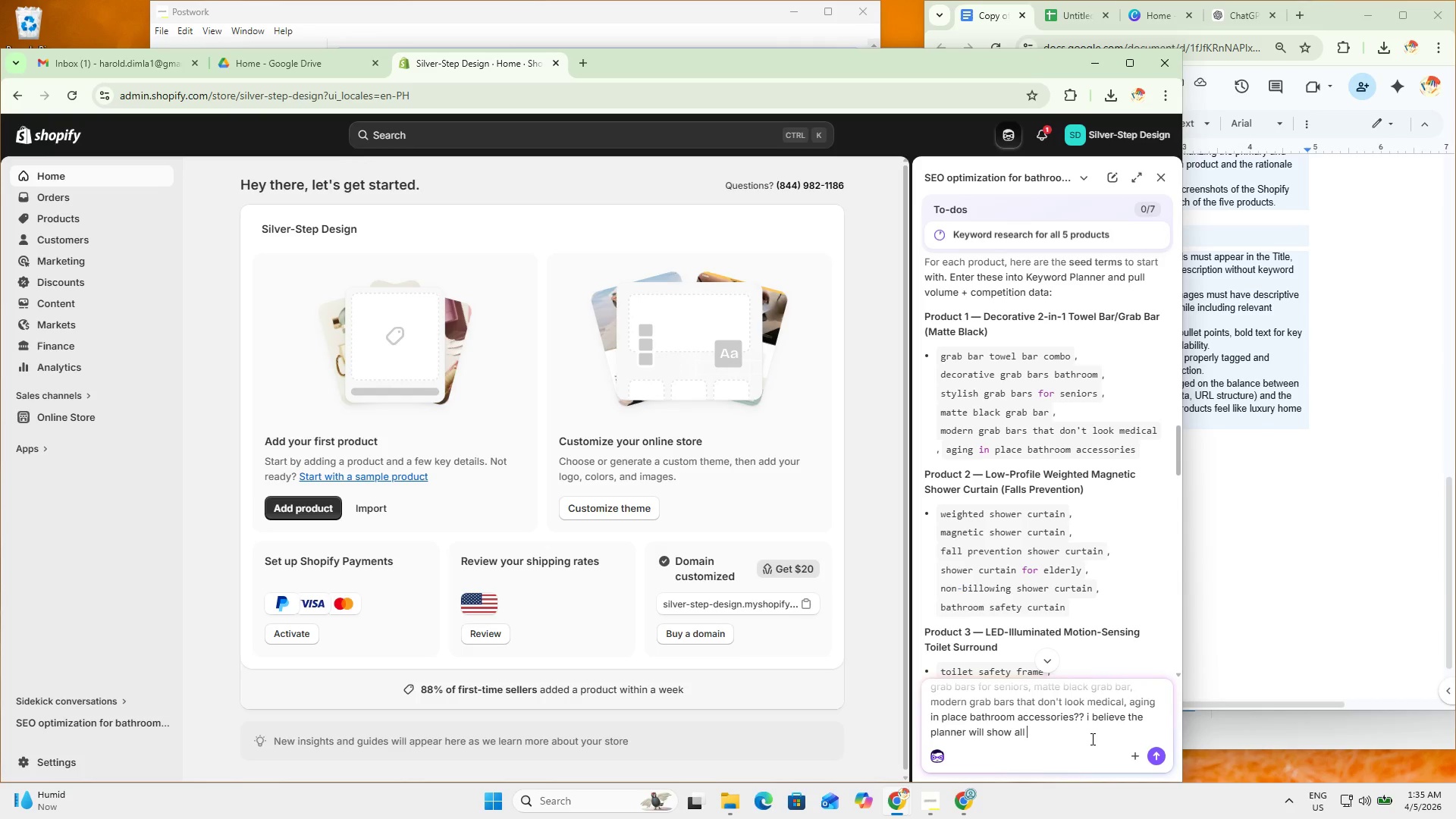 
type(relevant)
 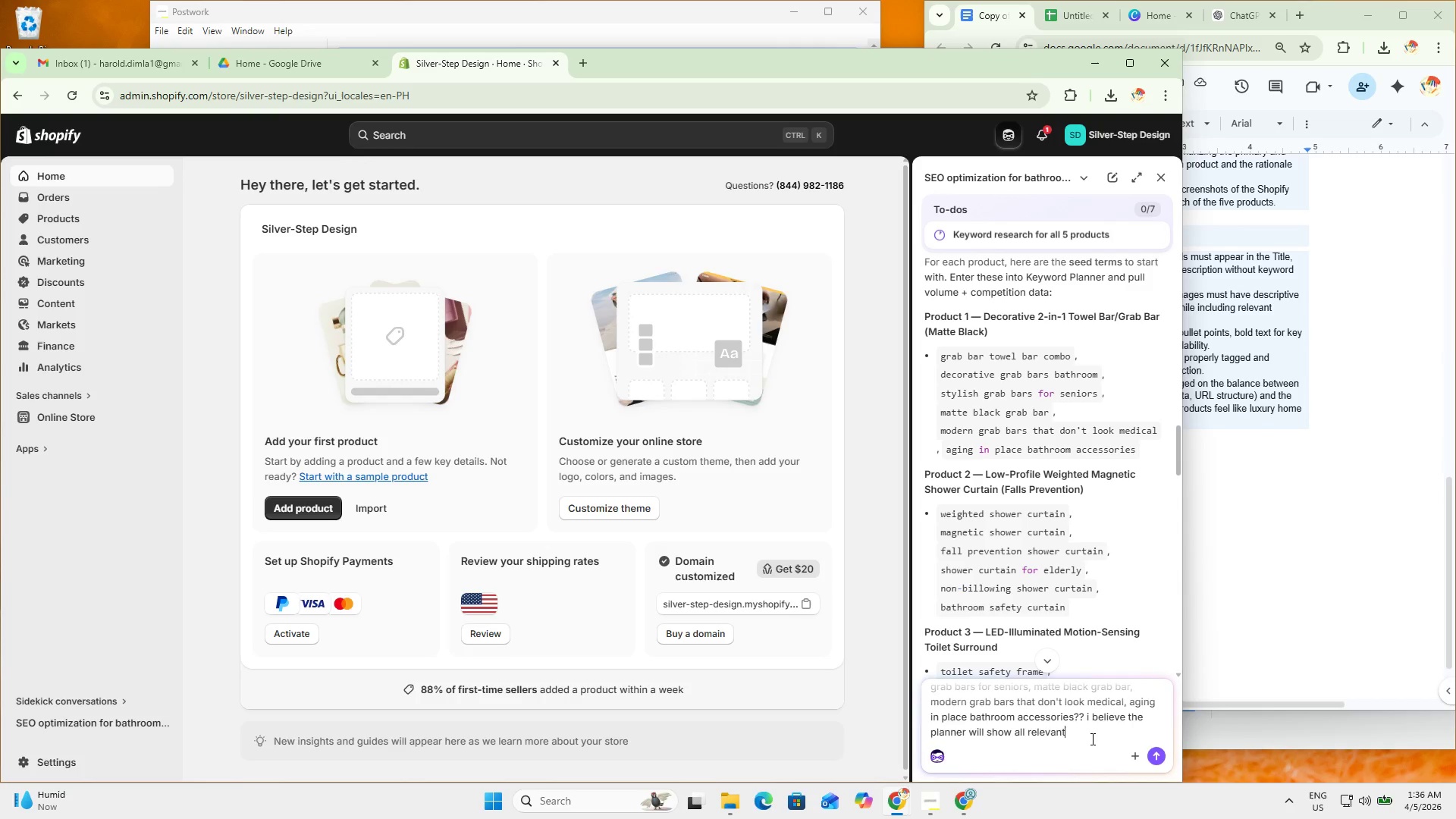 
key(Enter)
 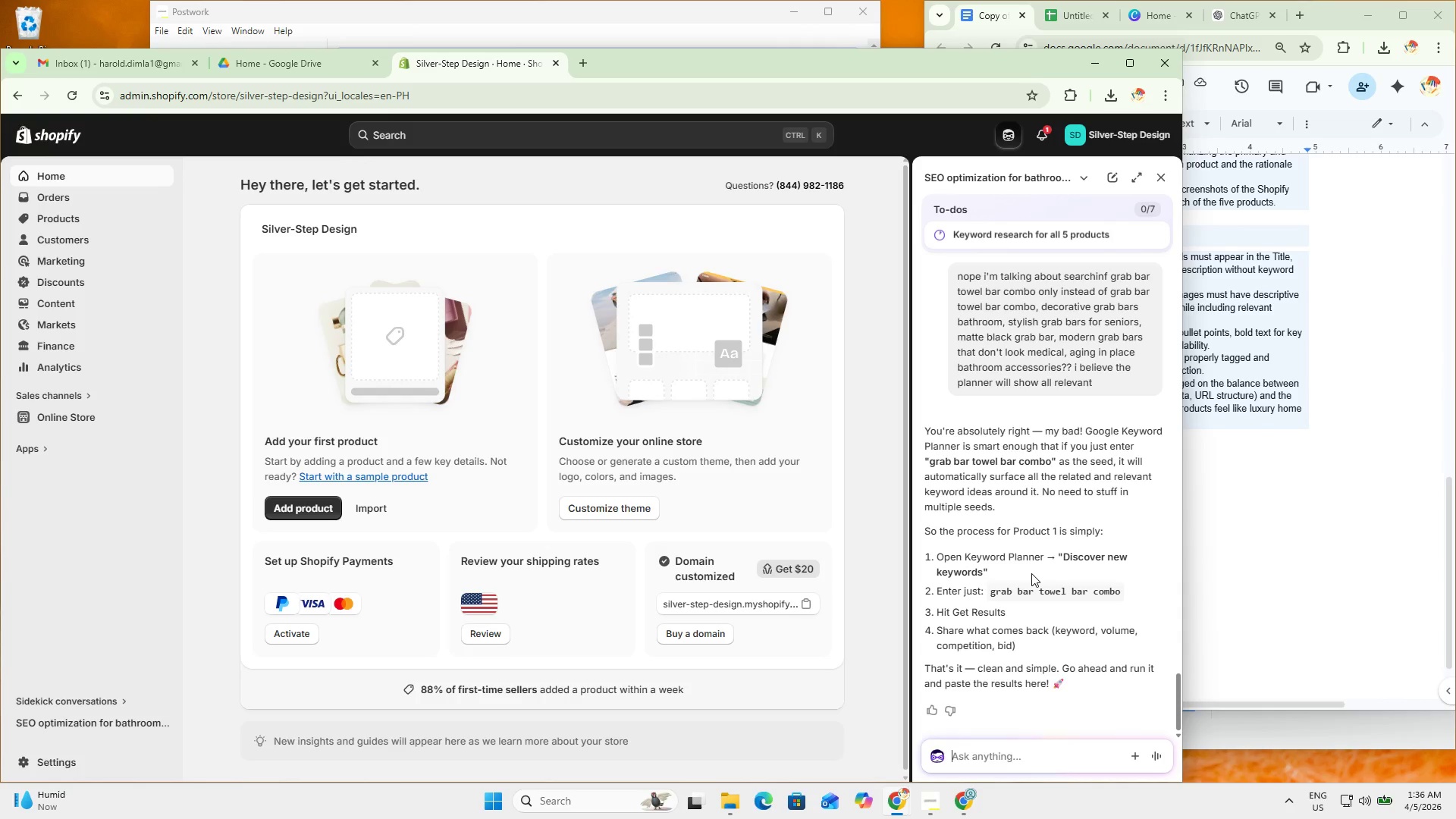 
wait(13.69)
 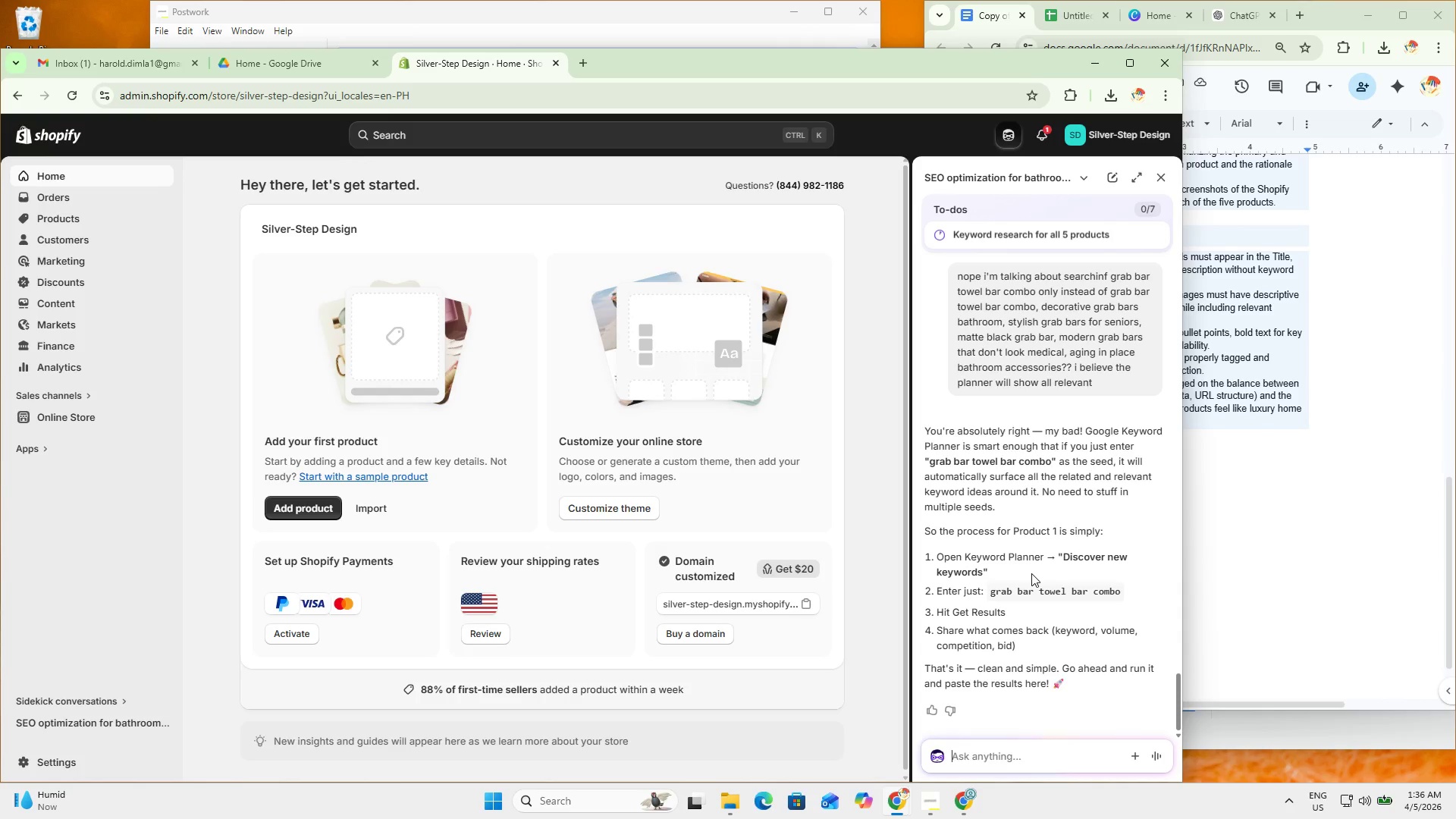 
scroll: coordinate [1005, 627], scroll_direction: down, amount: 4.0
 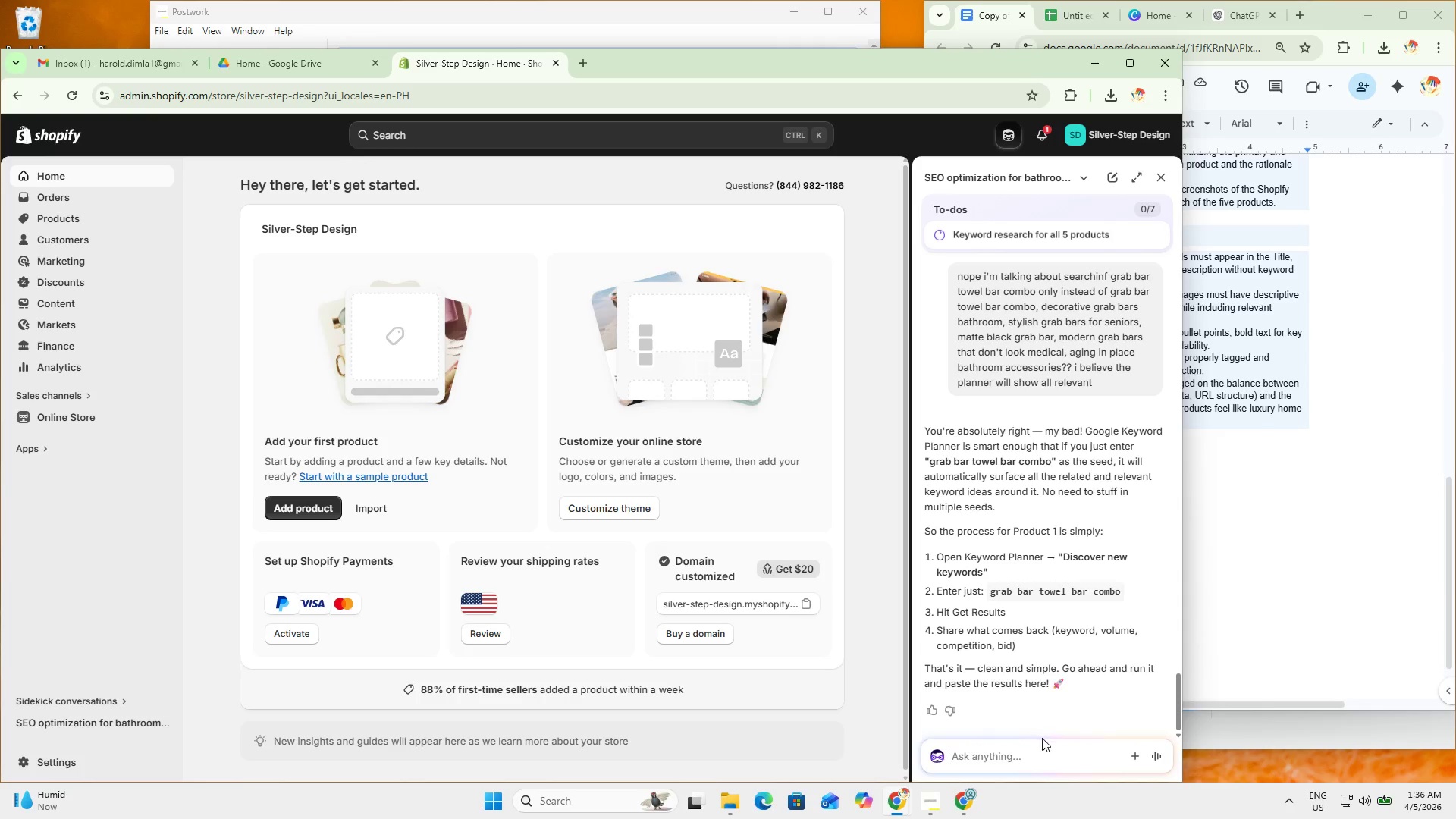 
left_click([1042, 750])
 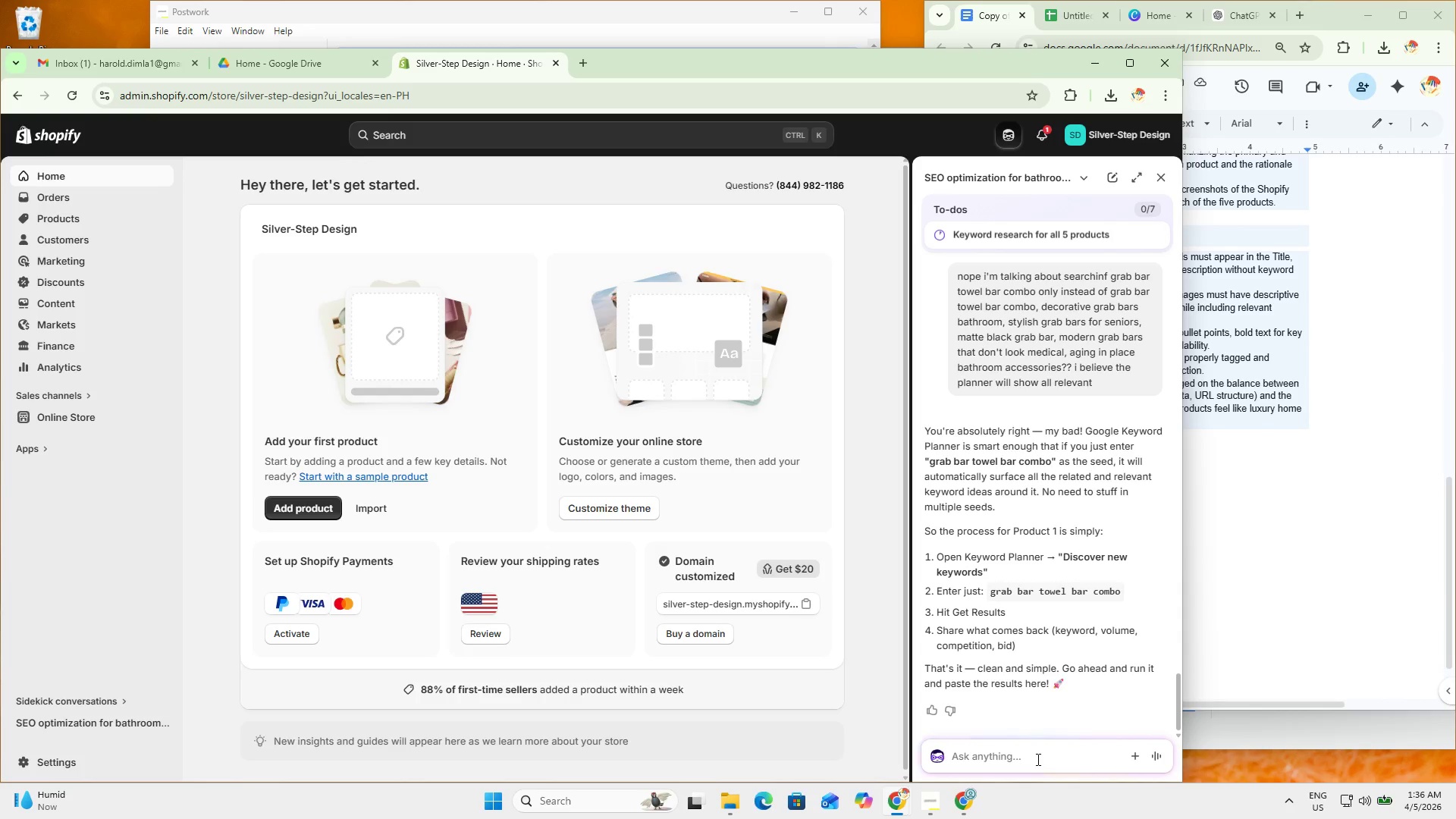 
type(but whats your recommendatoipn)
key(Backspace)
key(Backspace)
type(n?)
 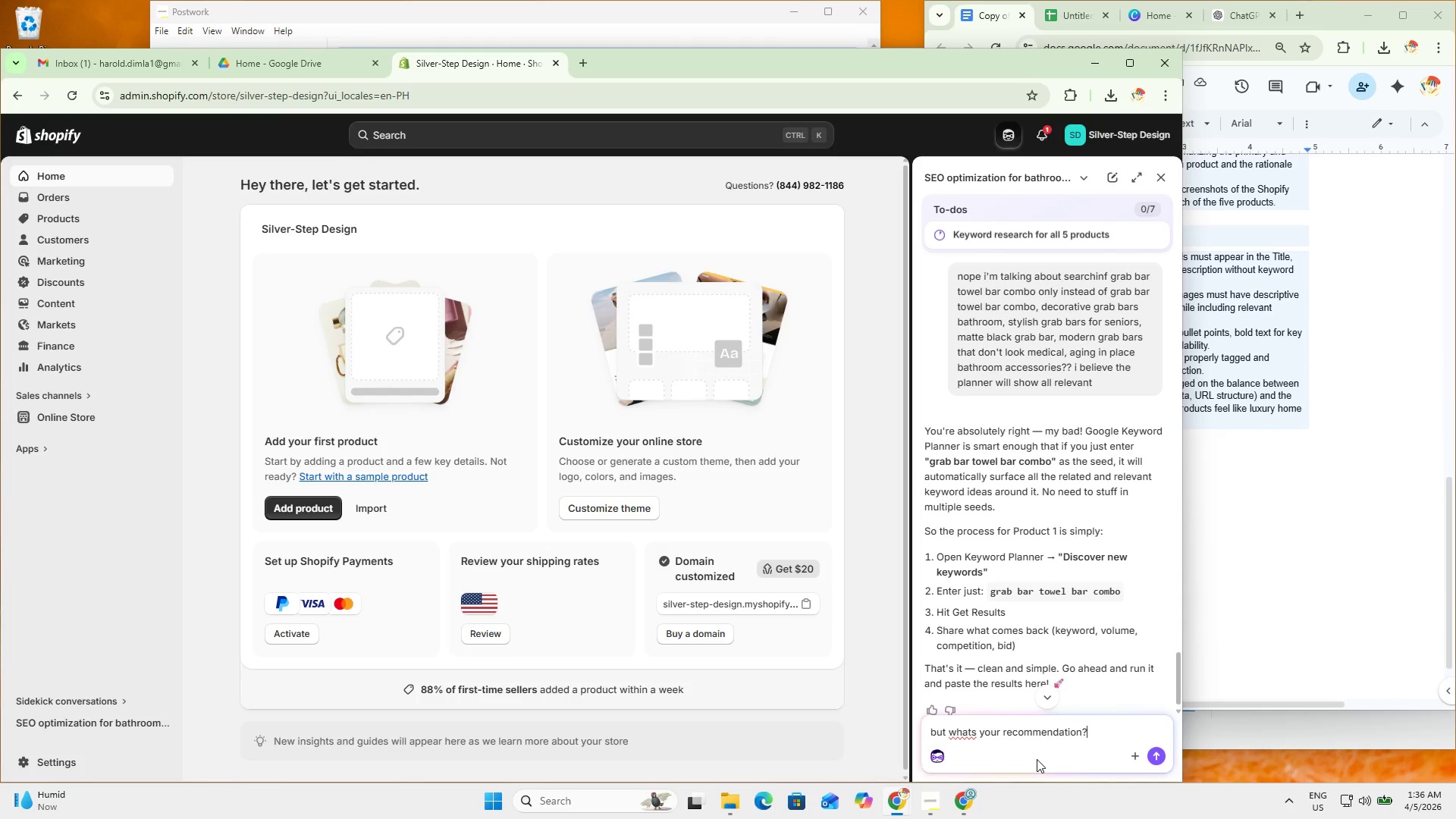 
key(Enter)
 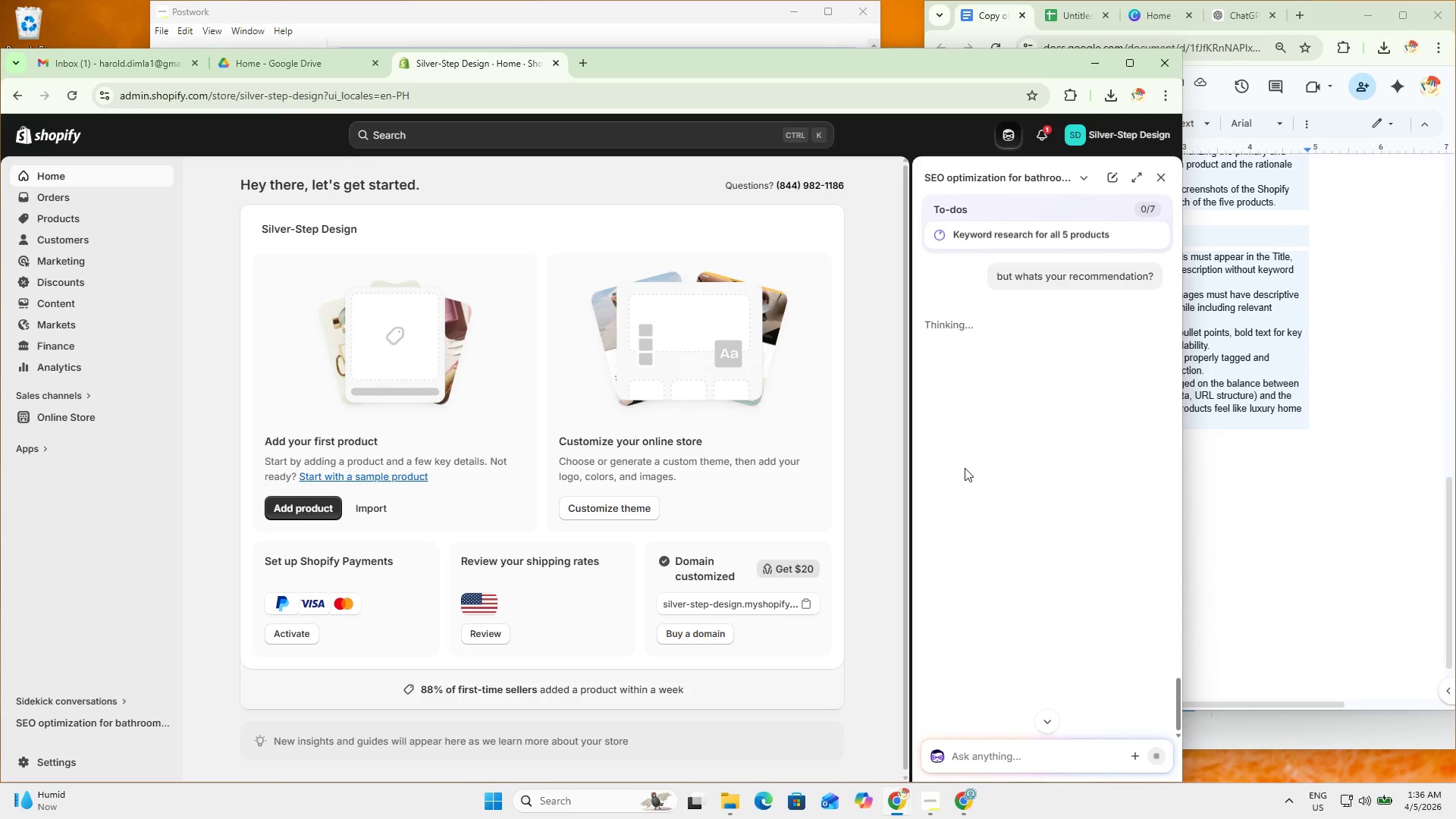 
scroll: coordinate [1034, 506], scroll_direction: up, amount: 33.0